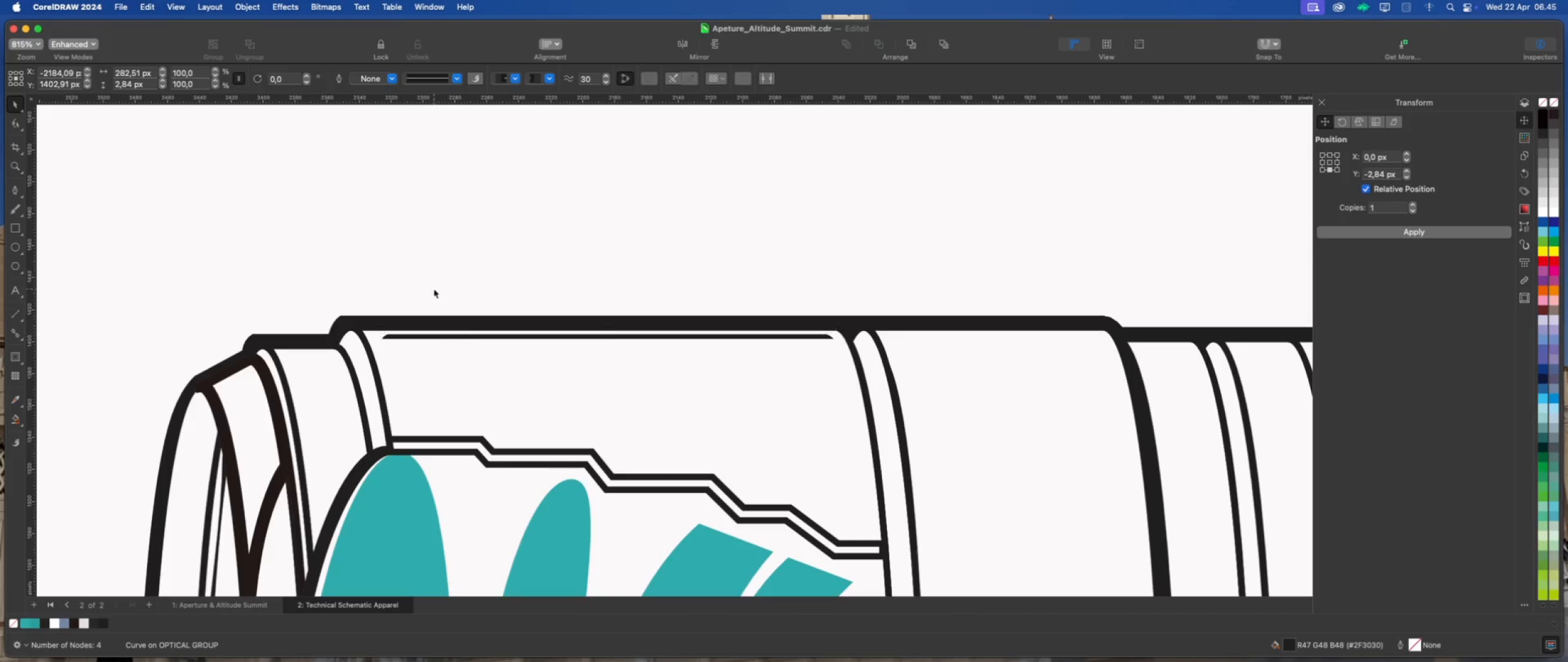 
scroll: coordinate [387, 329], scroll_direction: up, amount: 2.0
 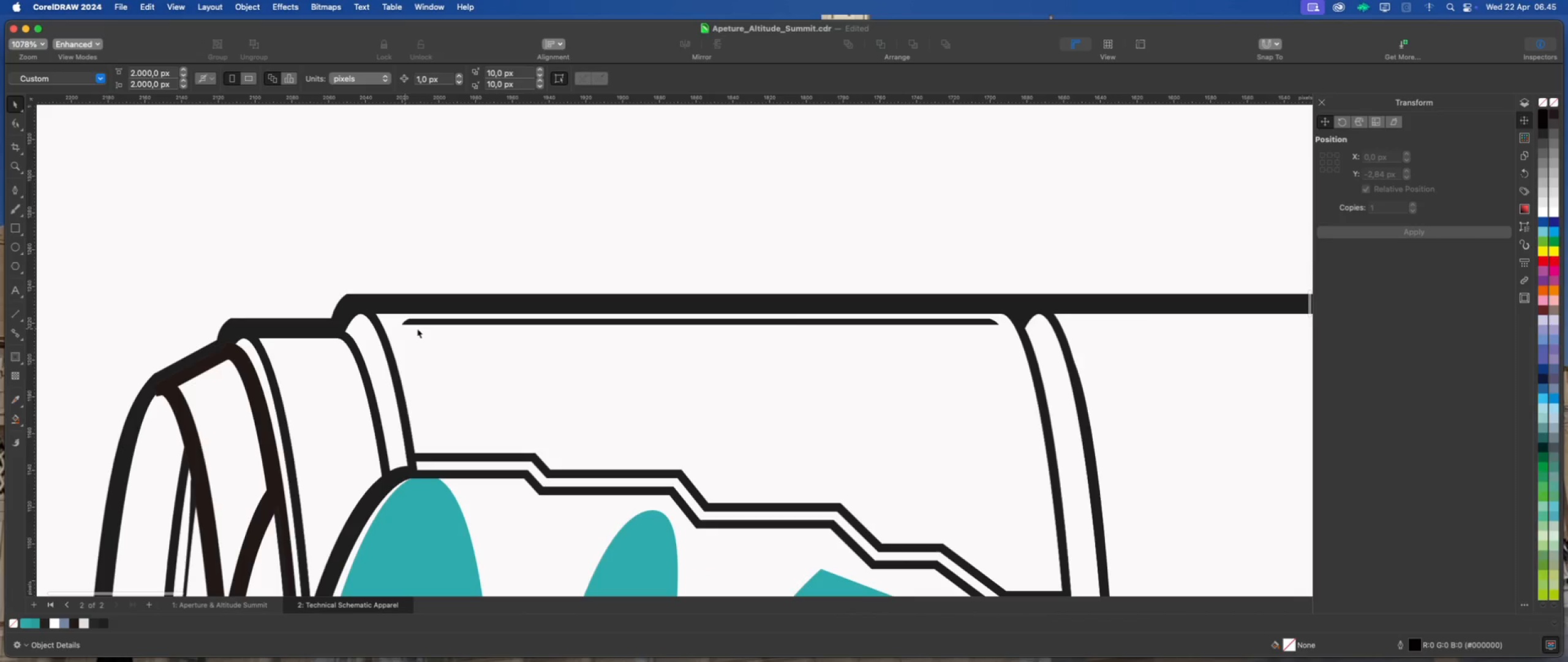 
left_click([426, 323])
 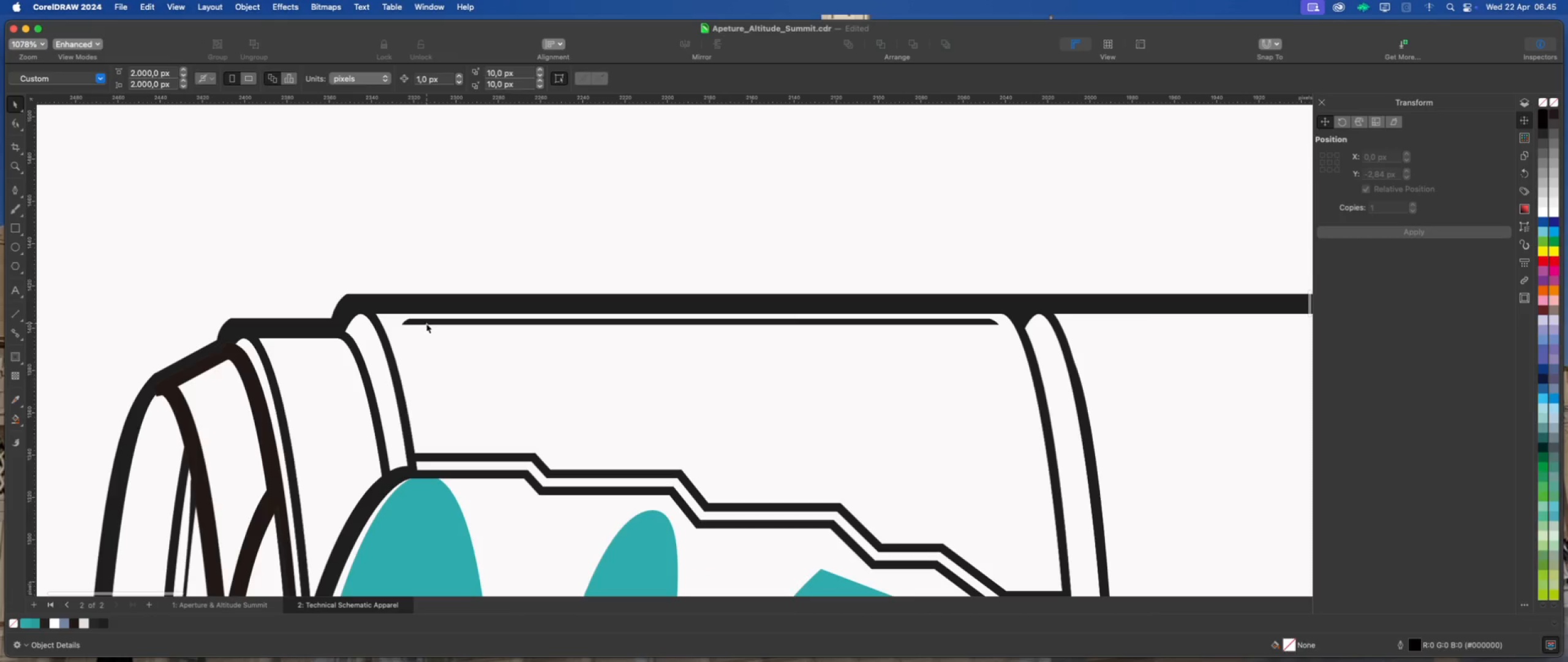 
scroll: coordinate [394, 325], scroll_direction: up, amount: 5.0
 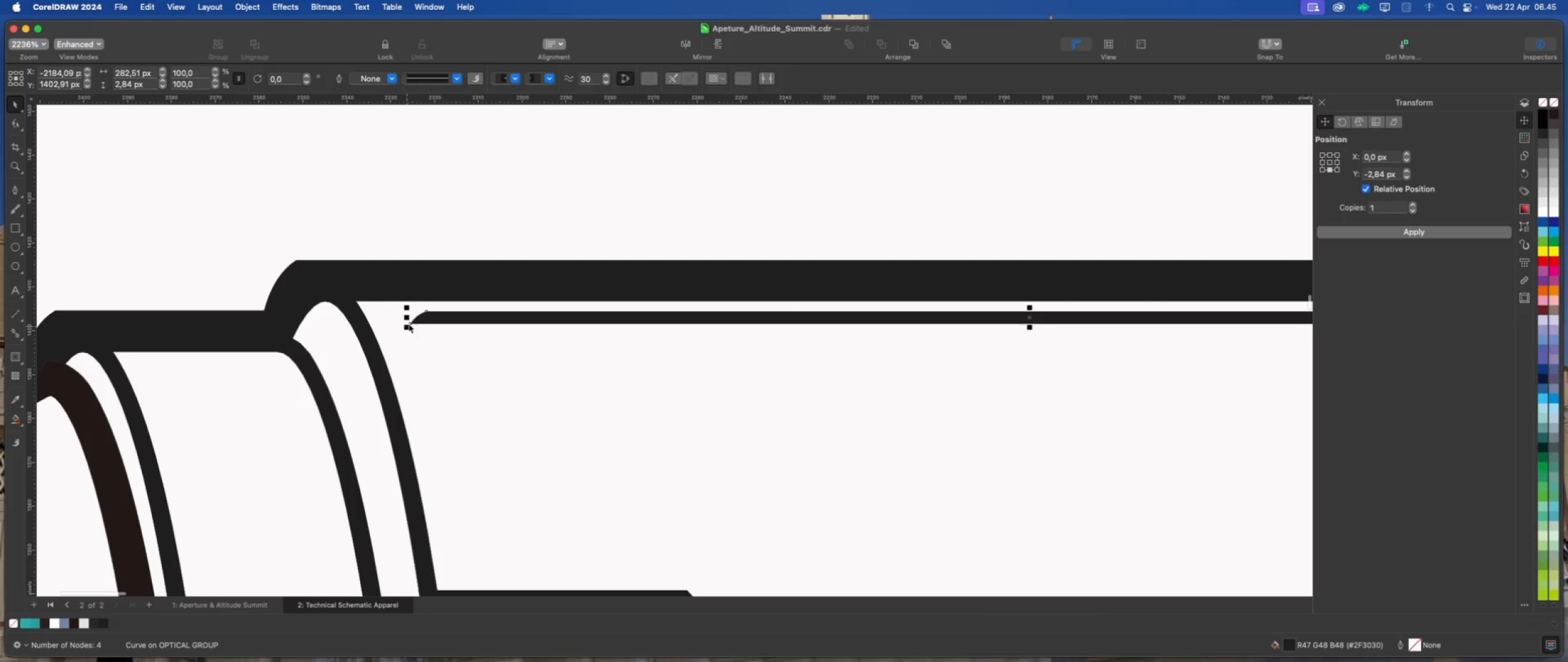 
left_click_drag(start_coordinate=[409, 323], to_coordinate=[371, 332])
 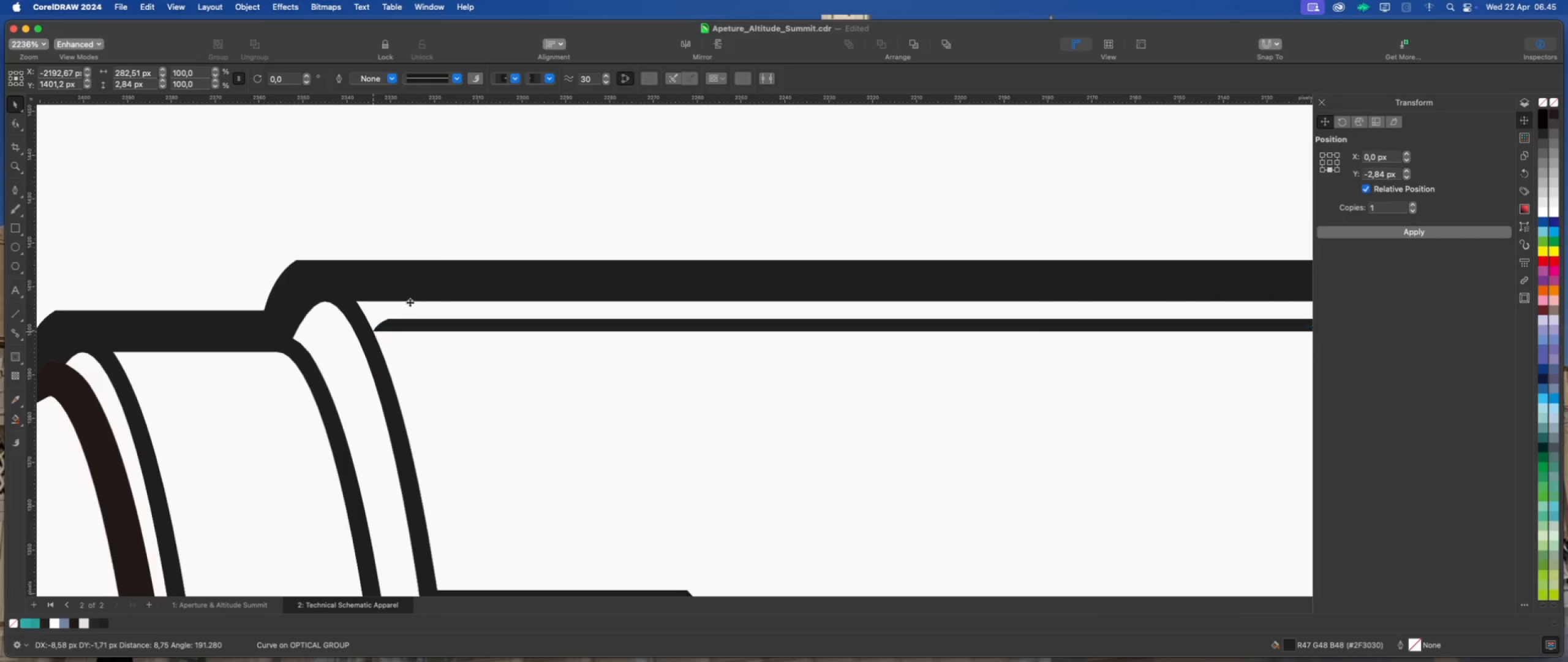 
left_click([463, 240])
 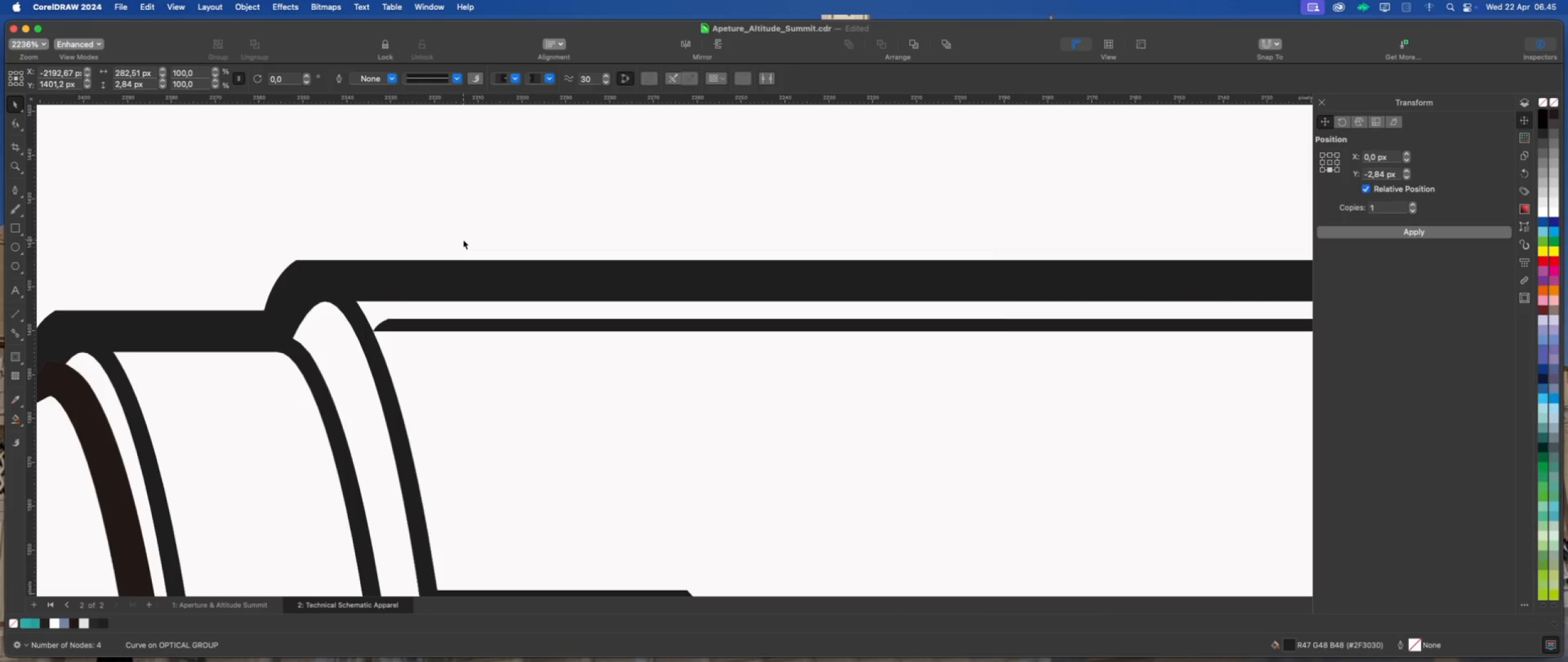 
scroll: coordinate [494, 223], scroll_direction: down, amount: 7.0
 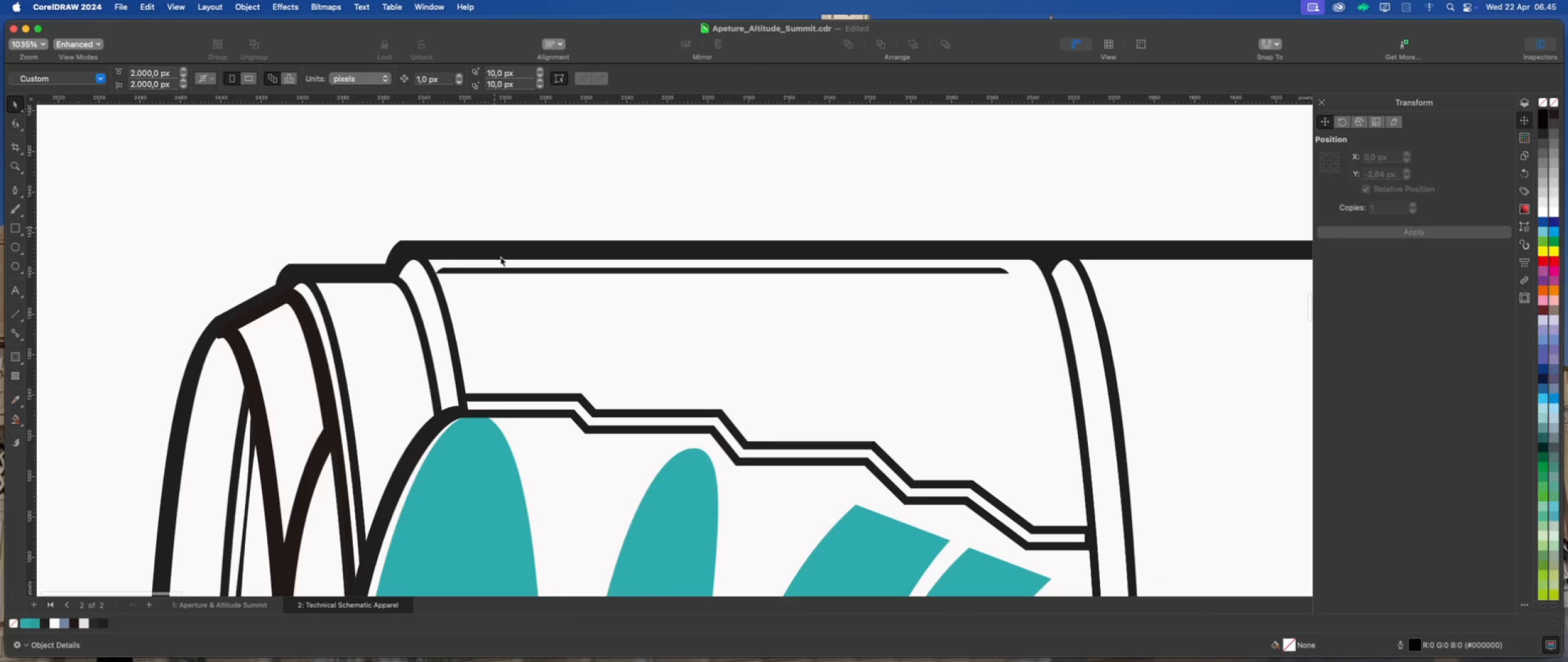 
left_click([502, 270])
 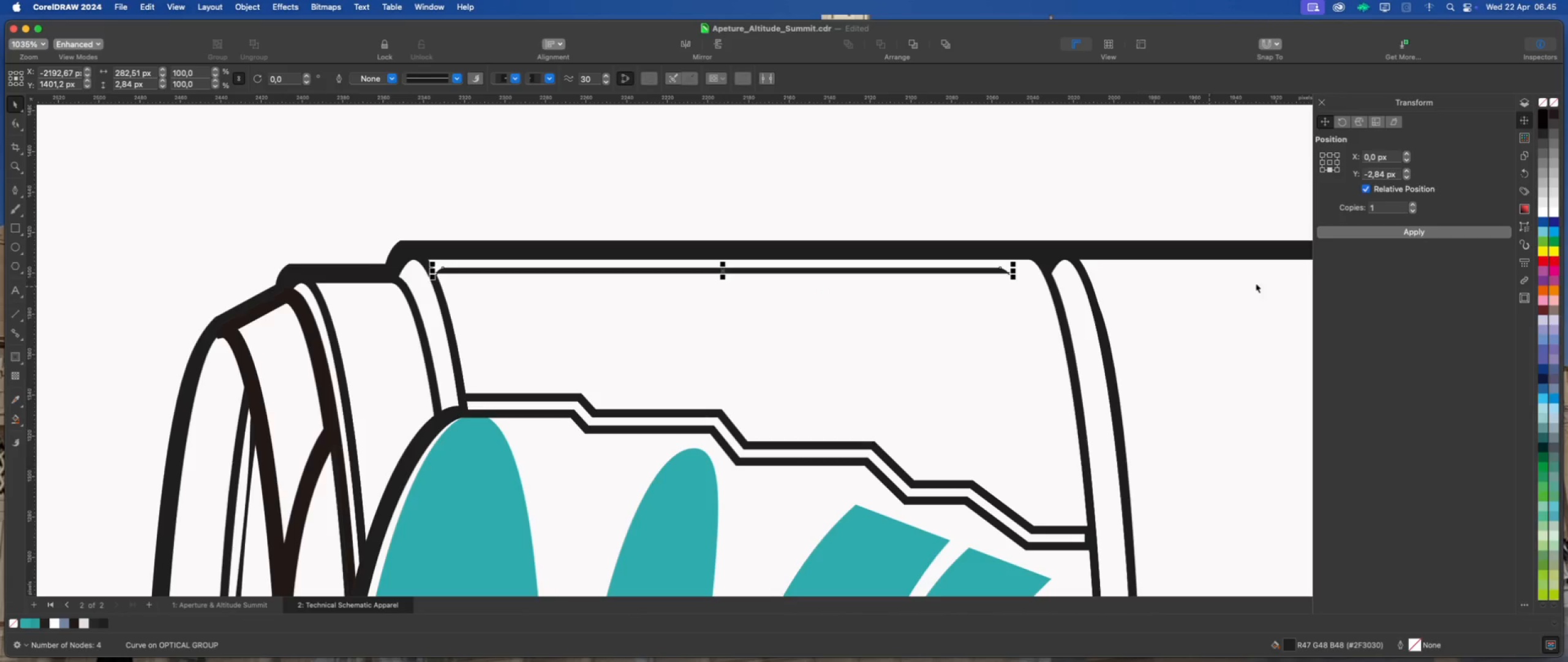 
left_click([1351, 233])
 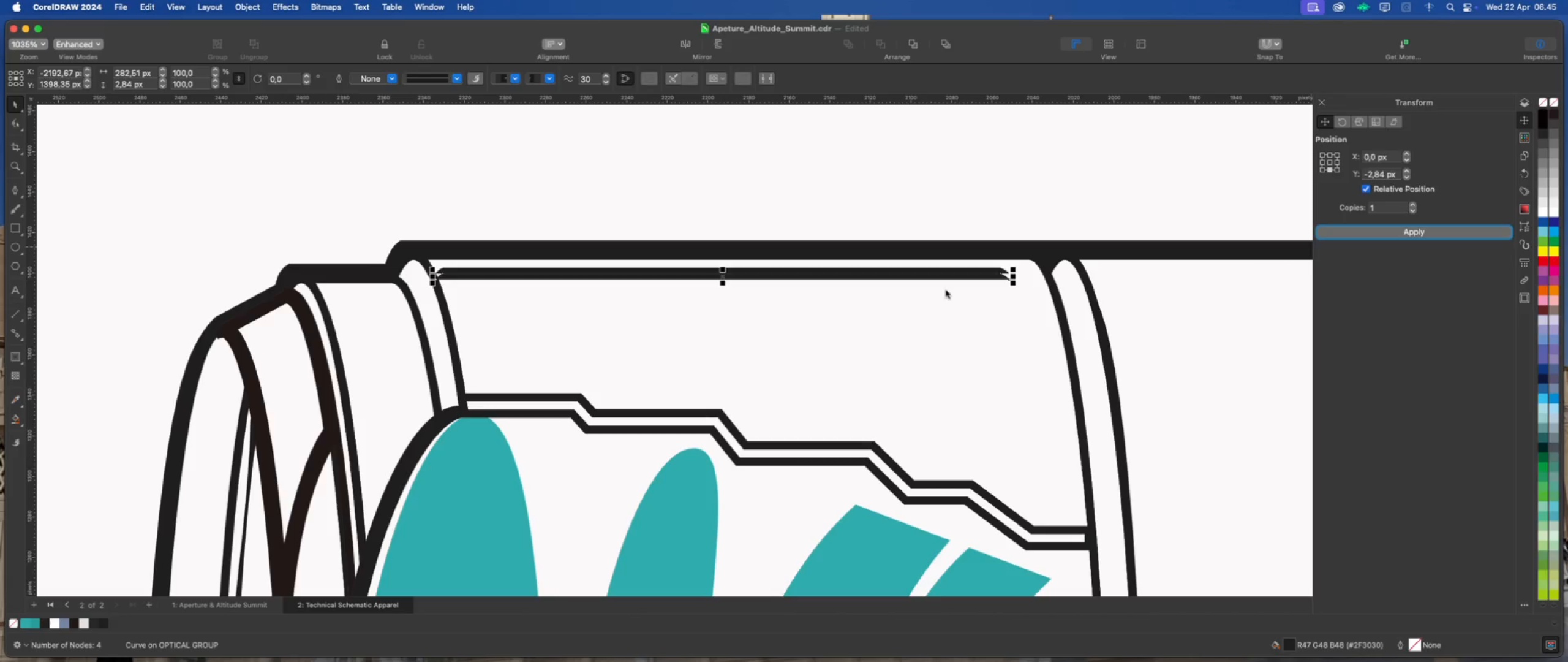 
scroll: coordinate [425, 277], scroll_direction: up, amount: 9.0
 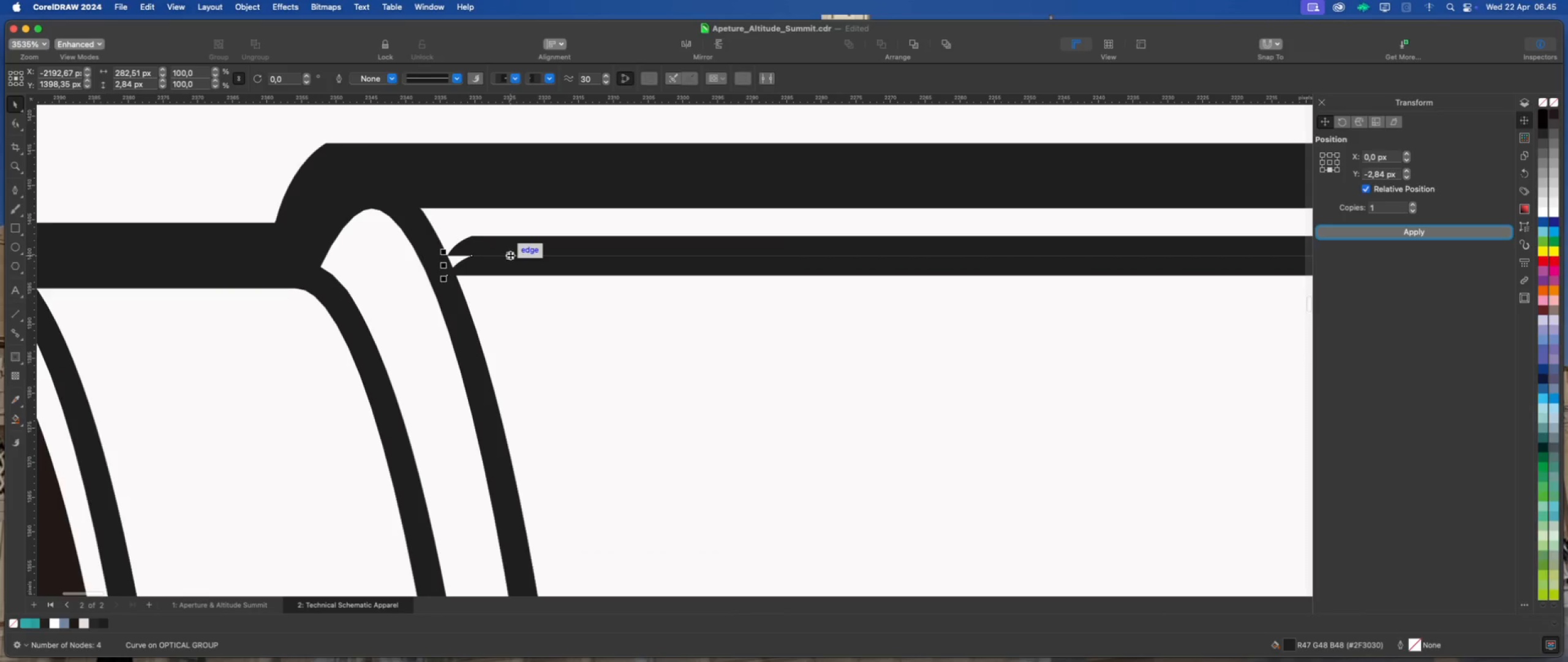 
left_click_drag(start_coordinate=[510, 255], to_coordinate=[528, 276])
 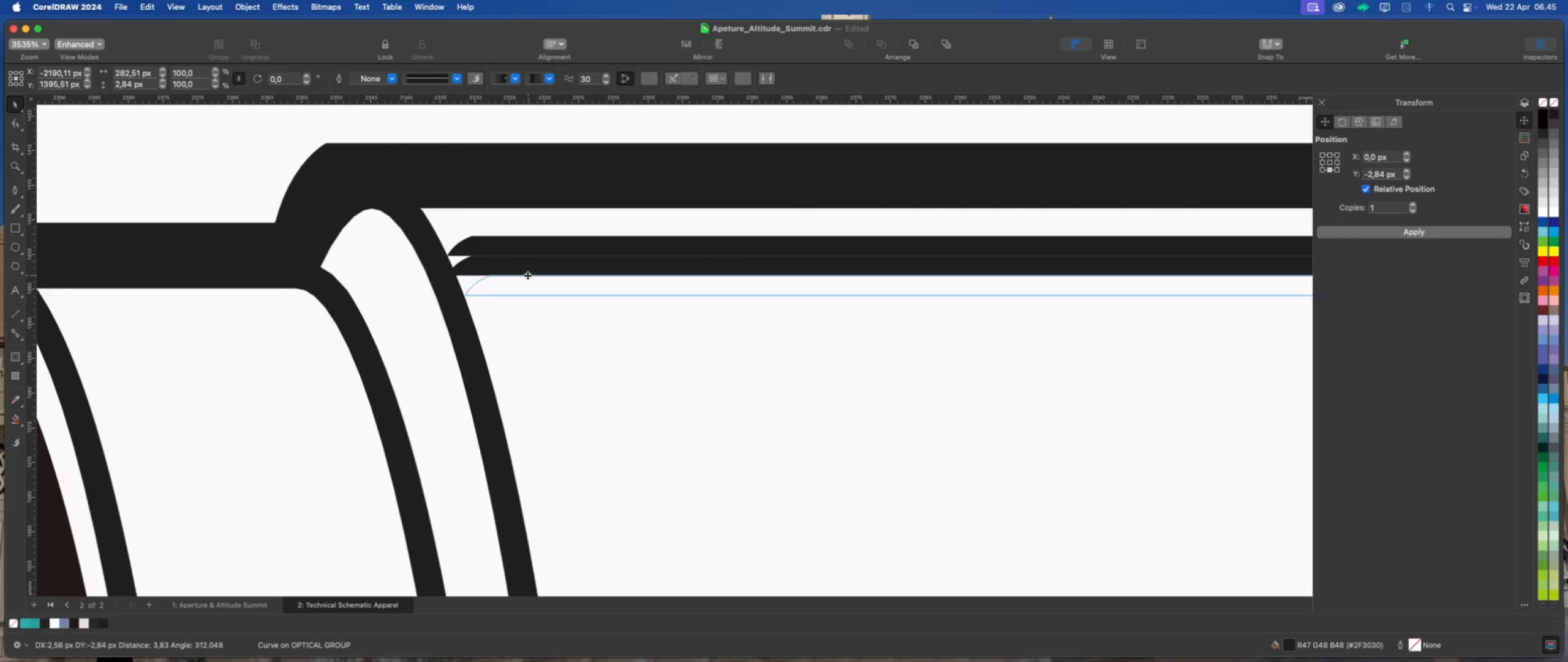 
scroll: coordinate [489, 229], scroll_direction: down, amount: 13.0
 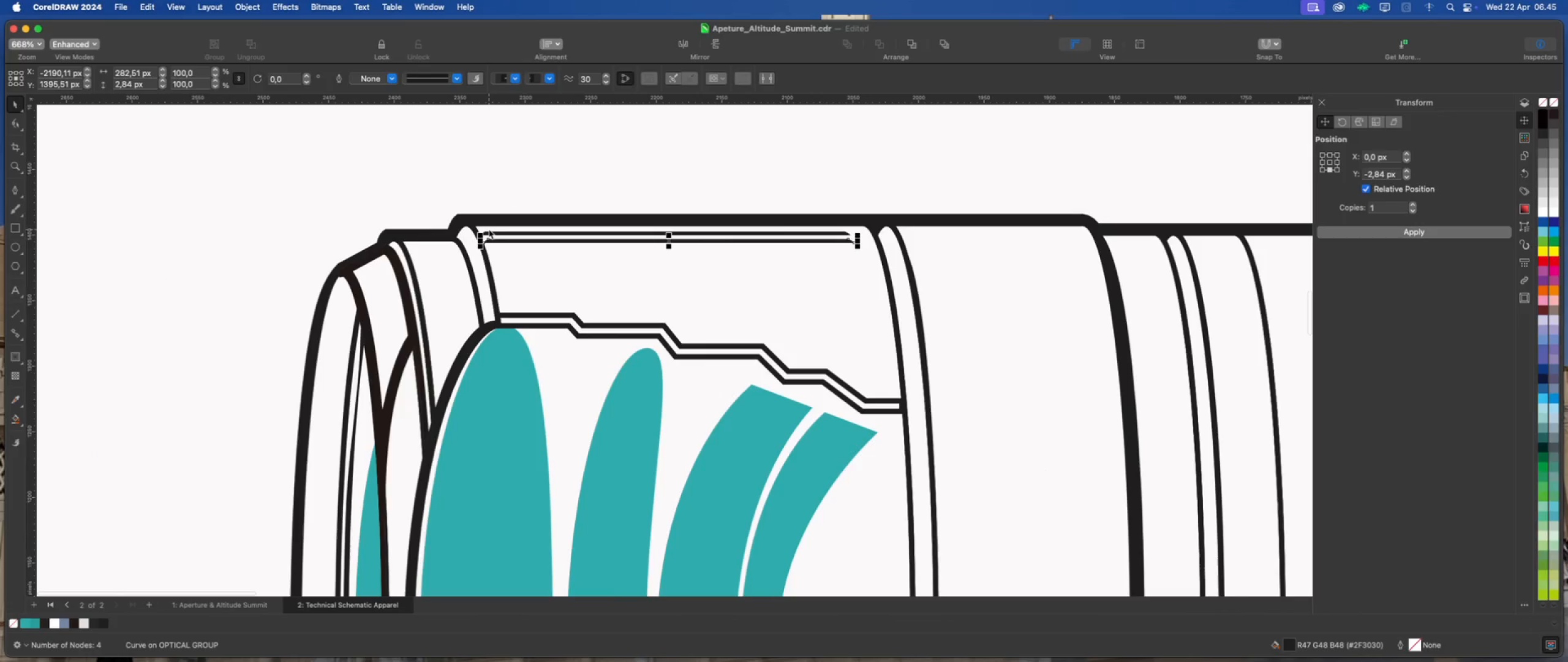 
key(Meta+D)
 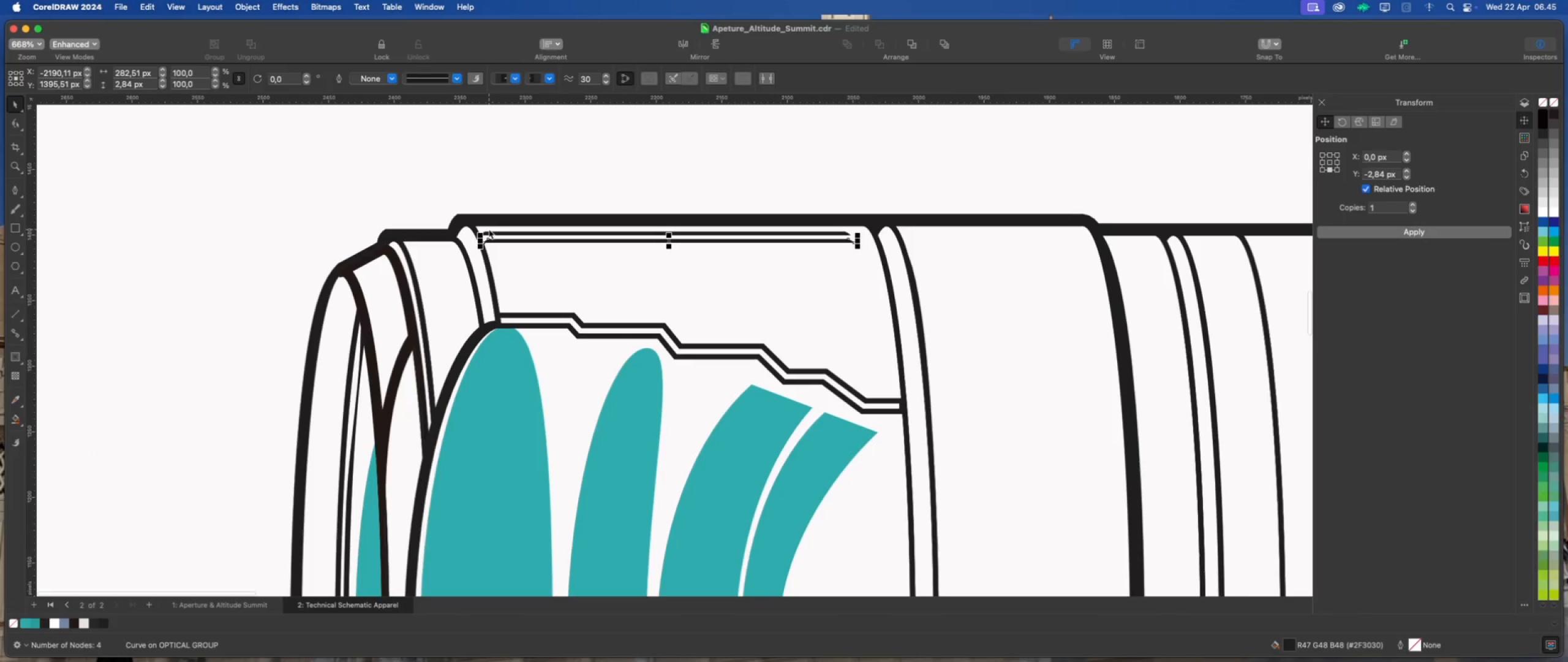 
key(Meta+D)
 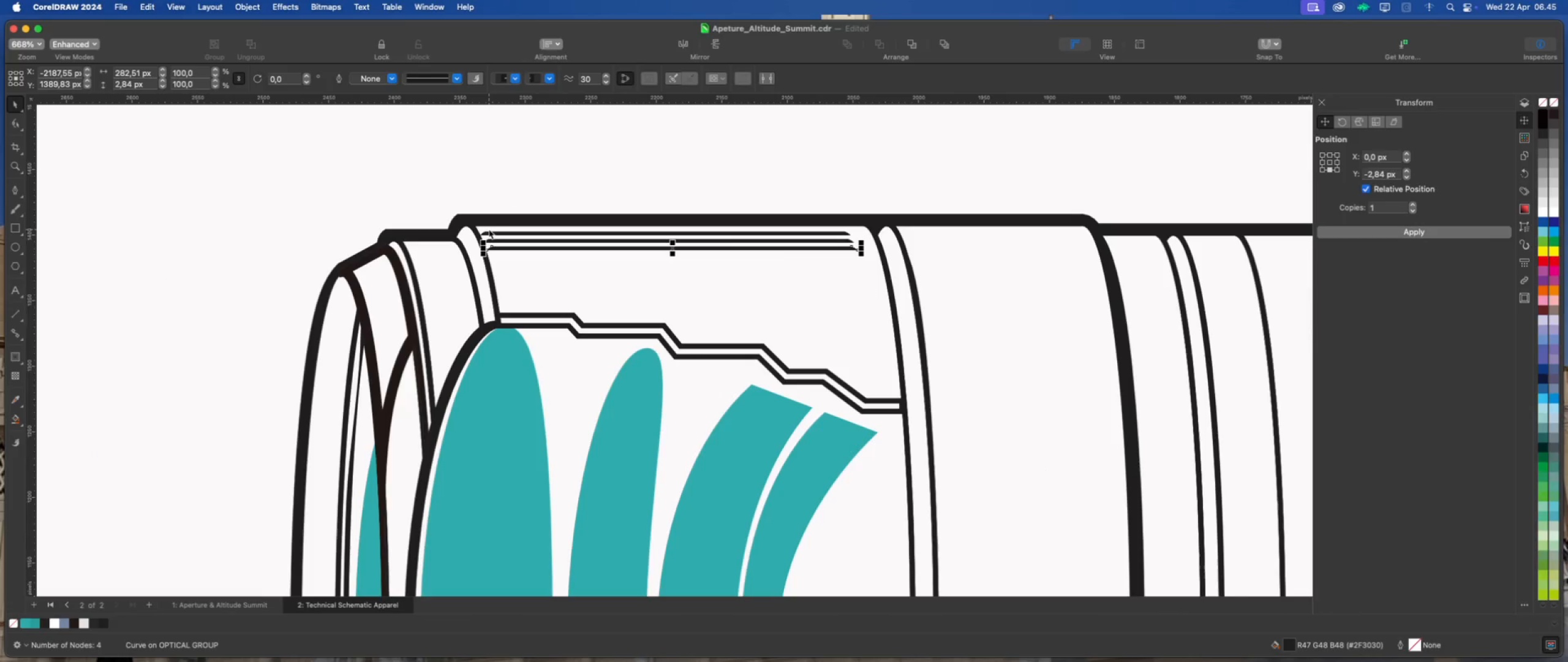 
key(Meta+D)
 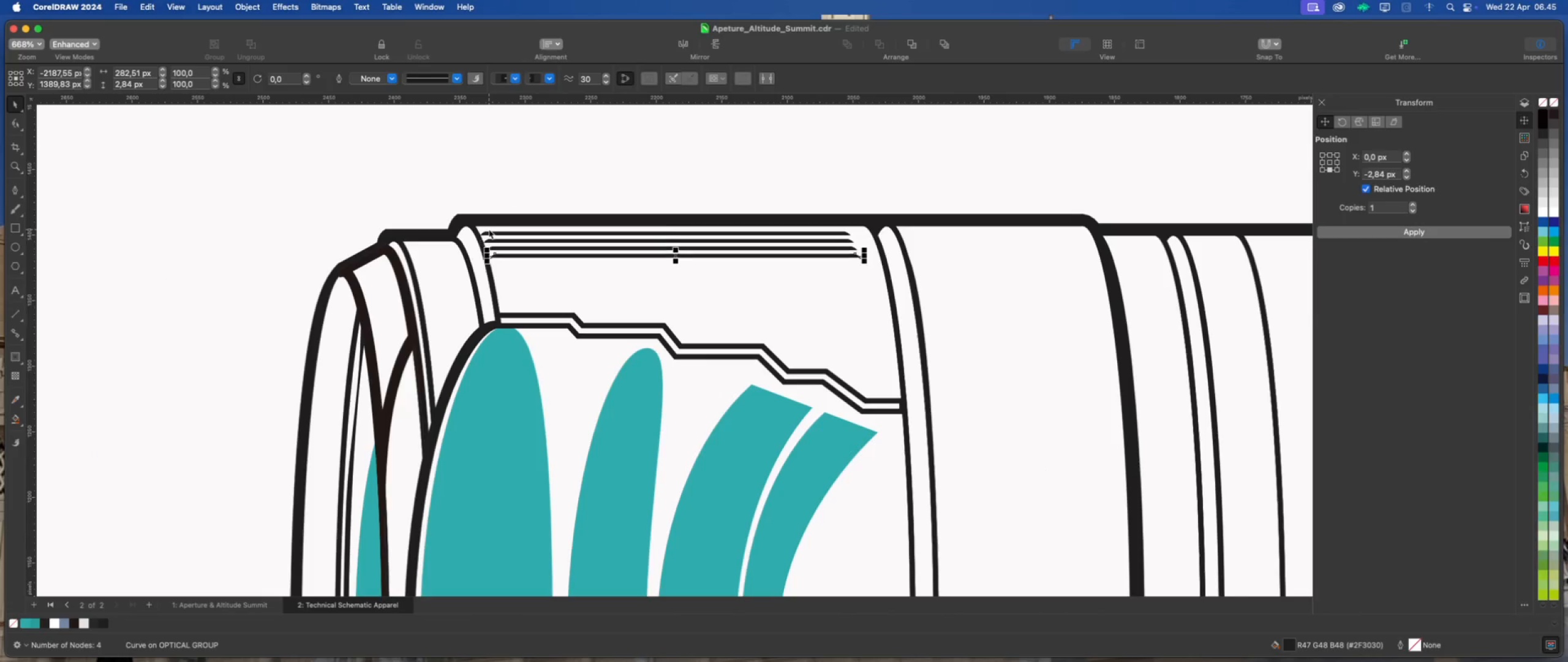 
key(Meta+D)
 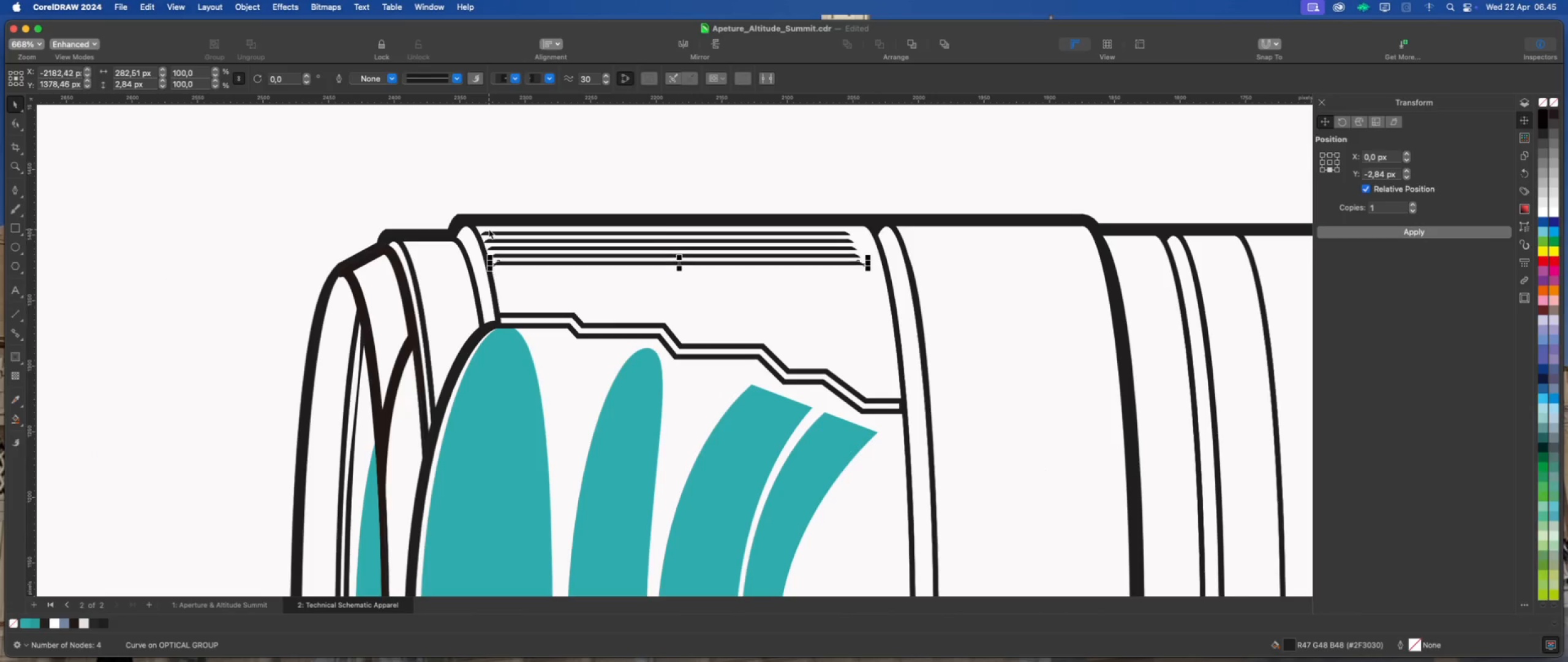 
key(Meta+D)
 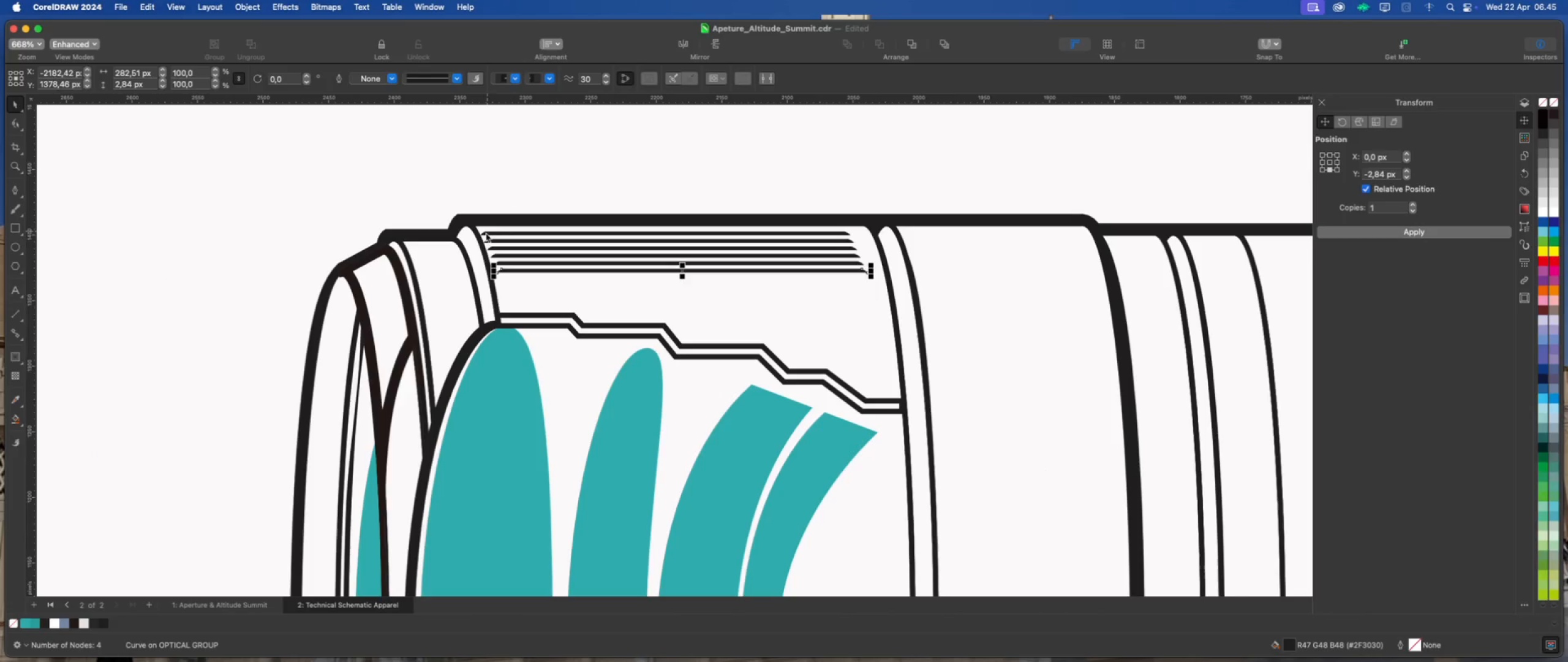 
key(Meta+D)
 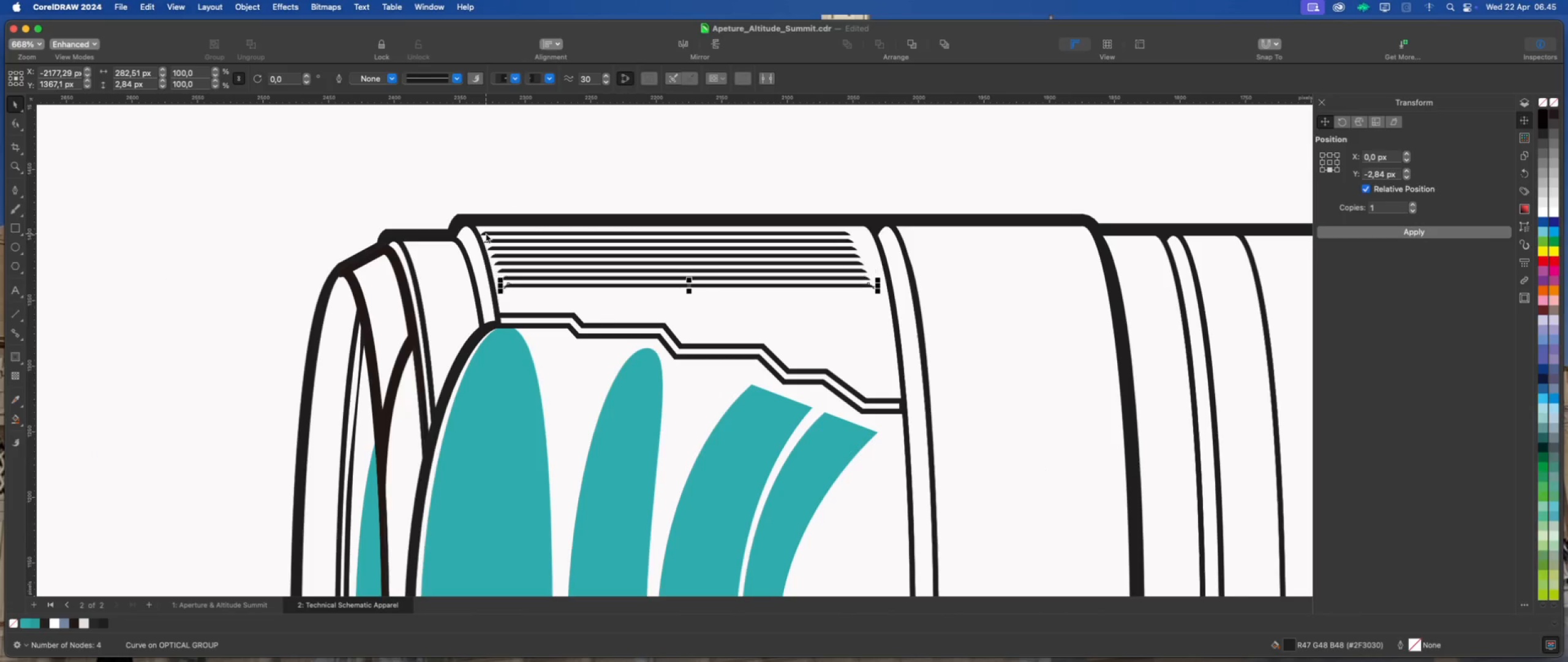 
key(Meta+D)
 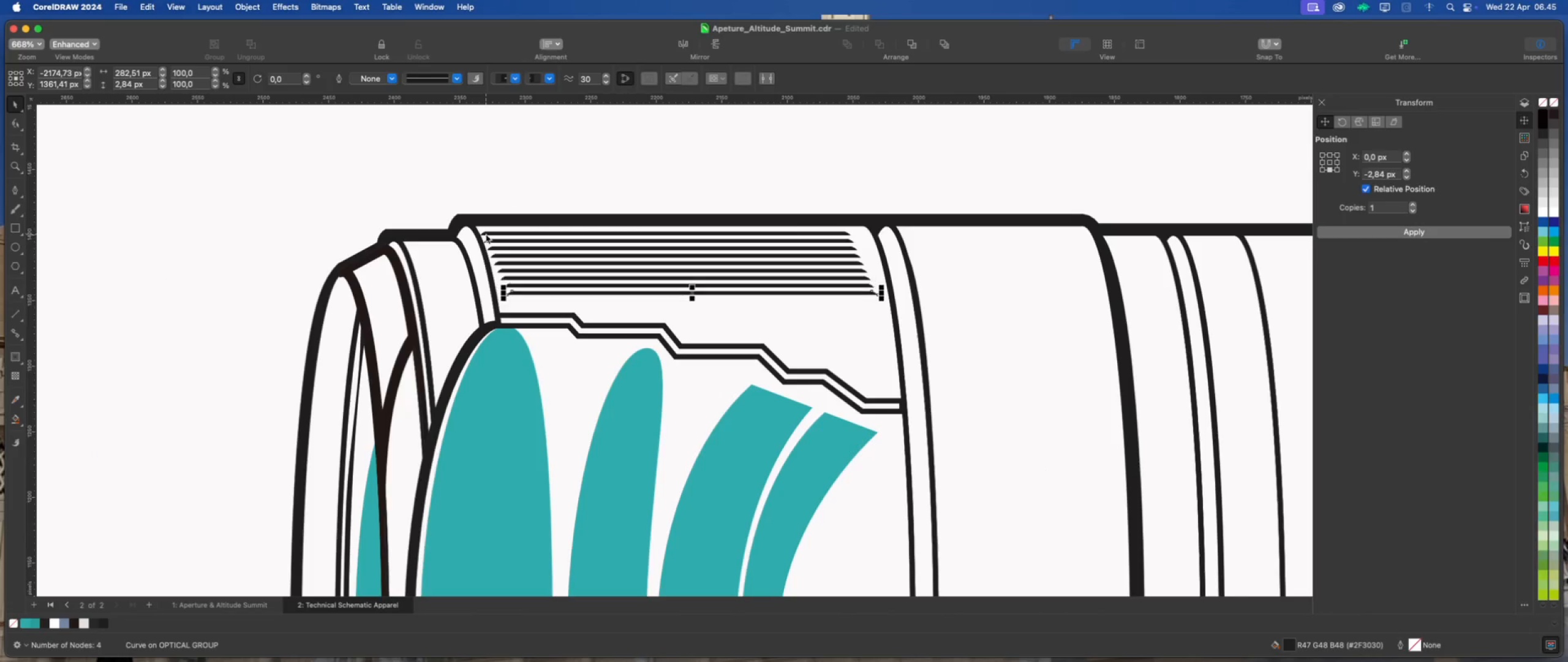 
key(Meta+D)
 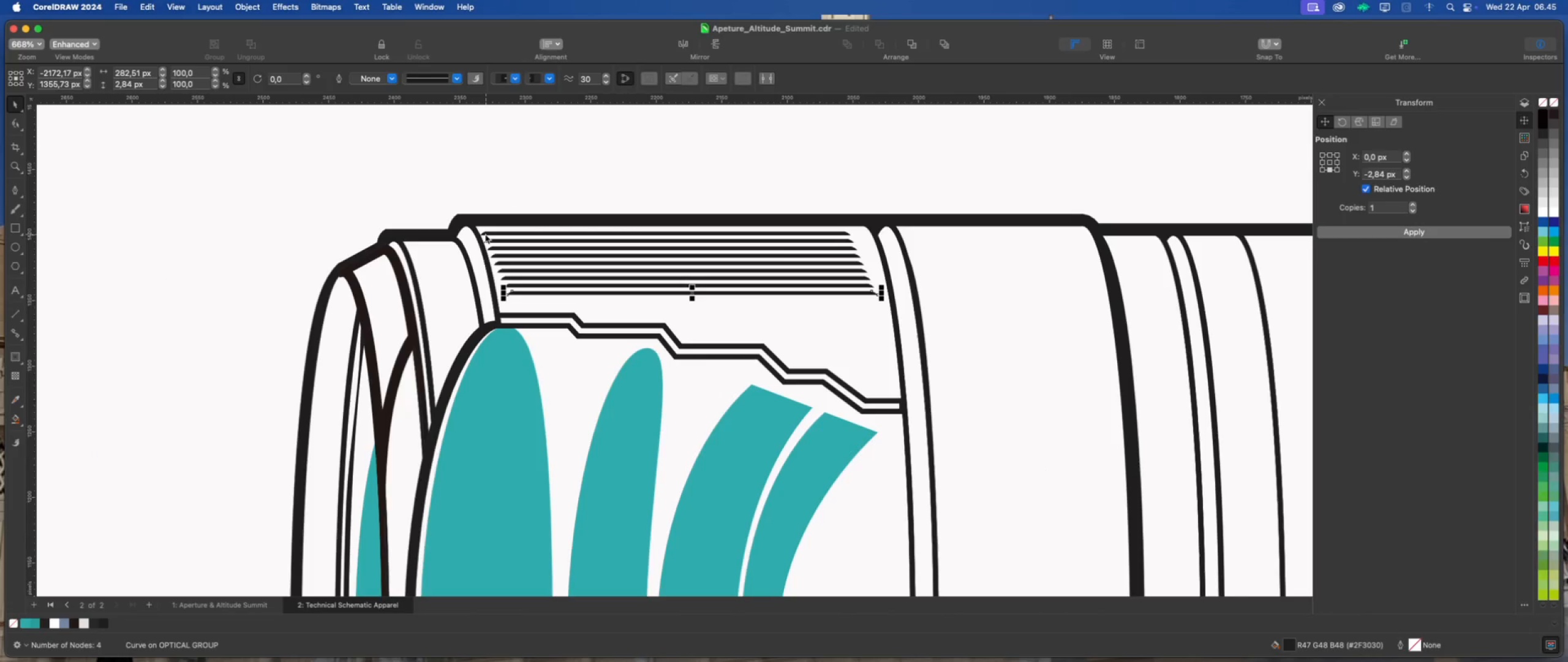 
key(Meta+D)
 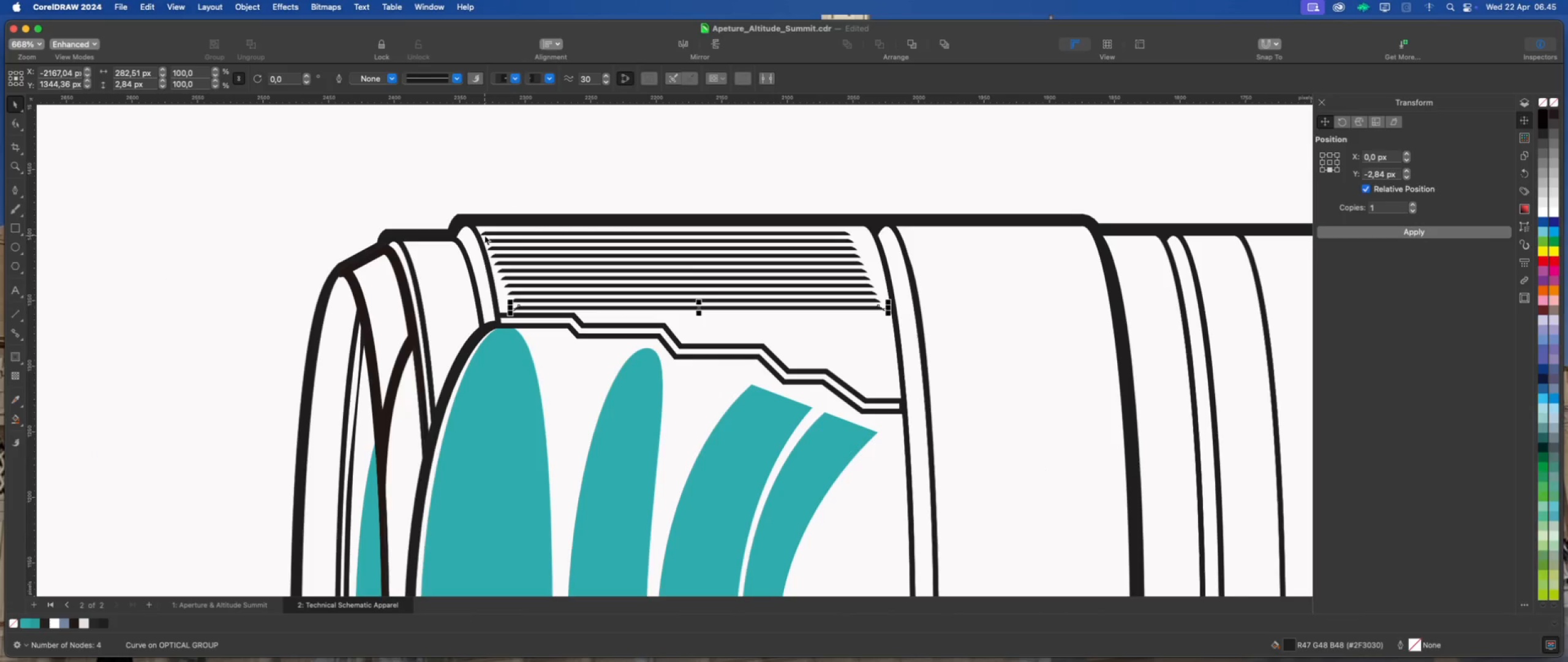 
key(Meta+X)
 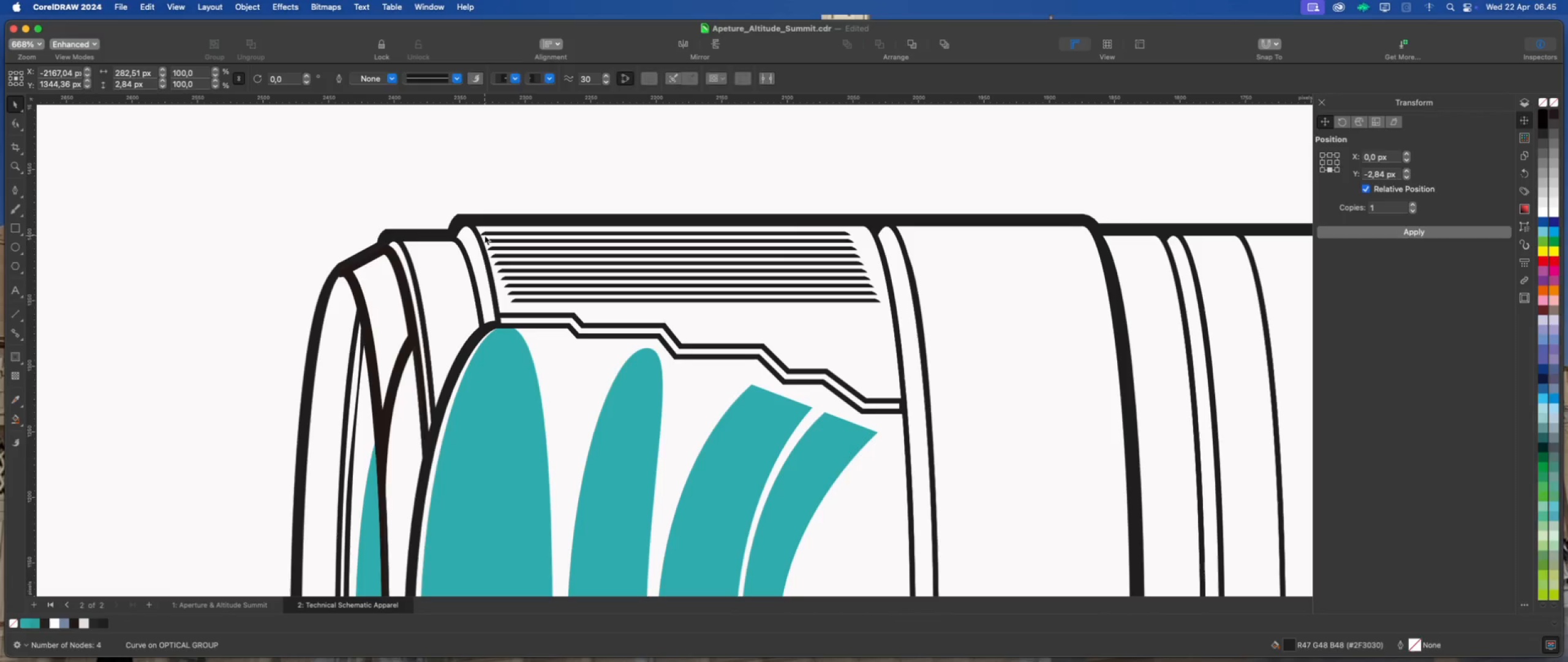 
key(Meta+X)
 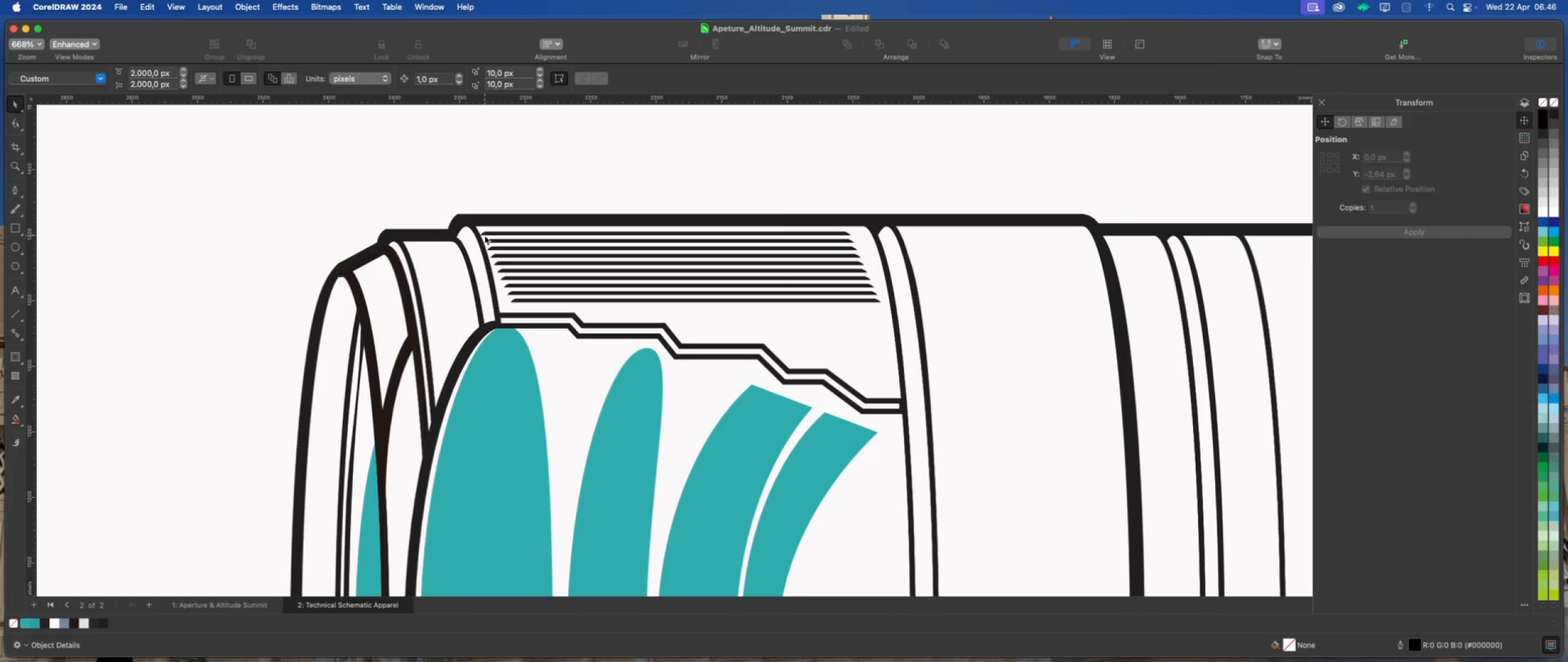 
key(Meta+X)
 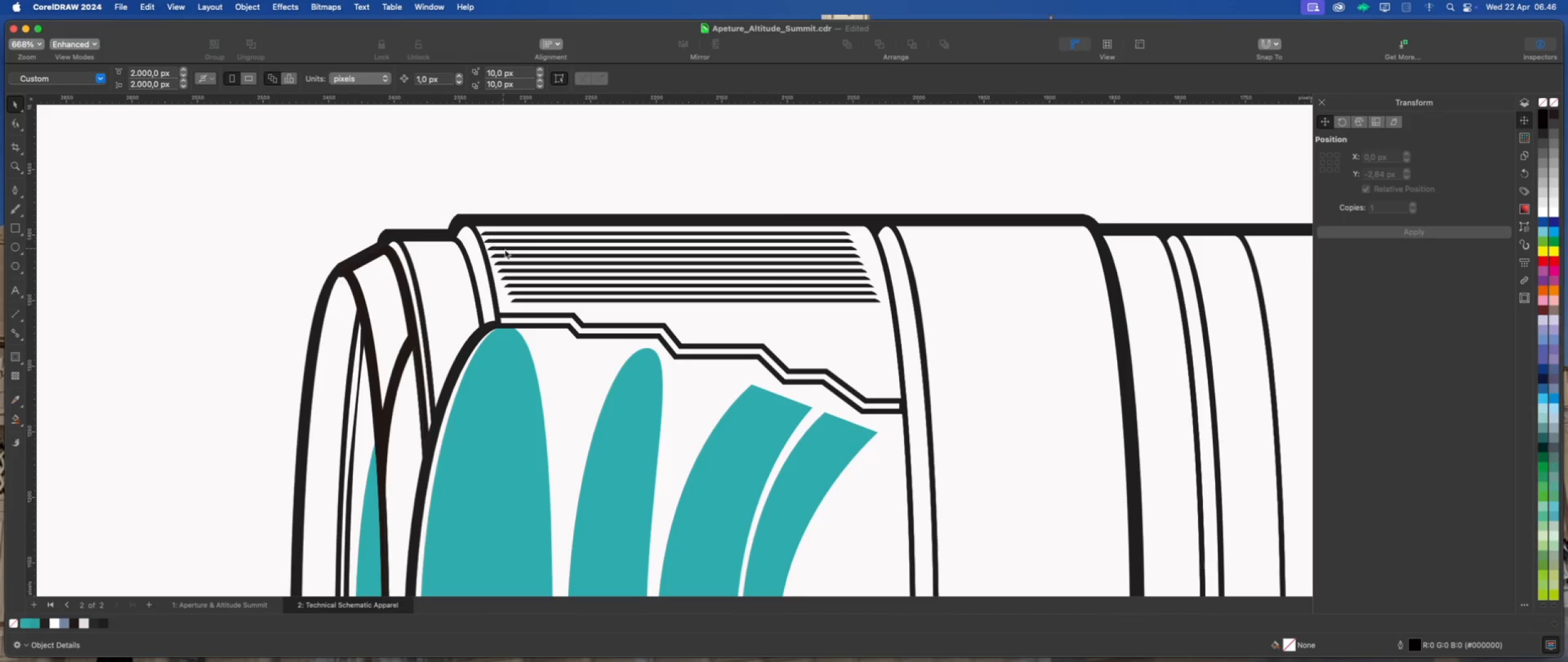 
left_click([538, 180])
 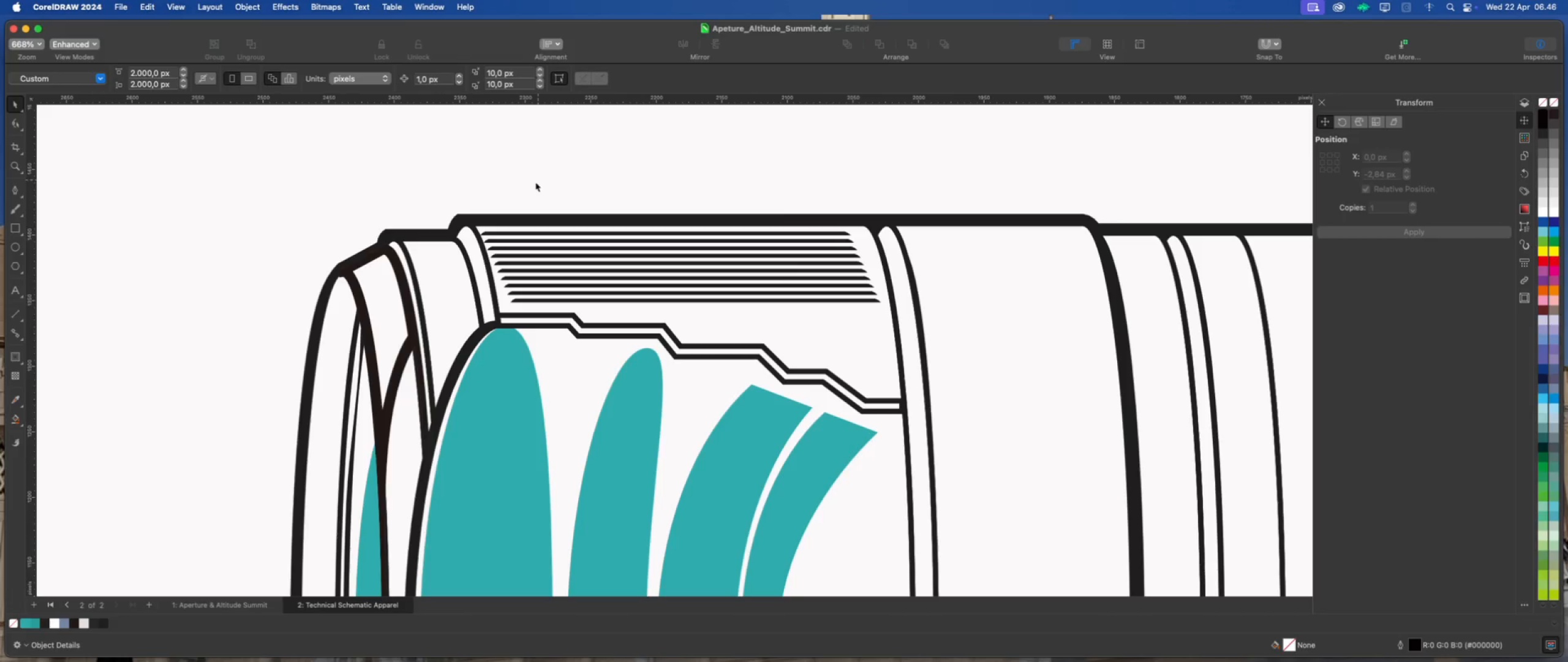 
scroll: coordinate [522, 296], scroll_direction: up, amount: 2.0
 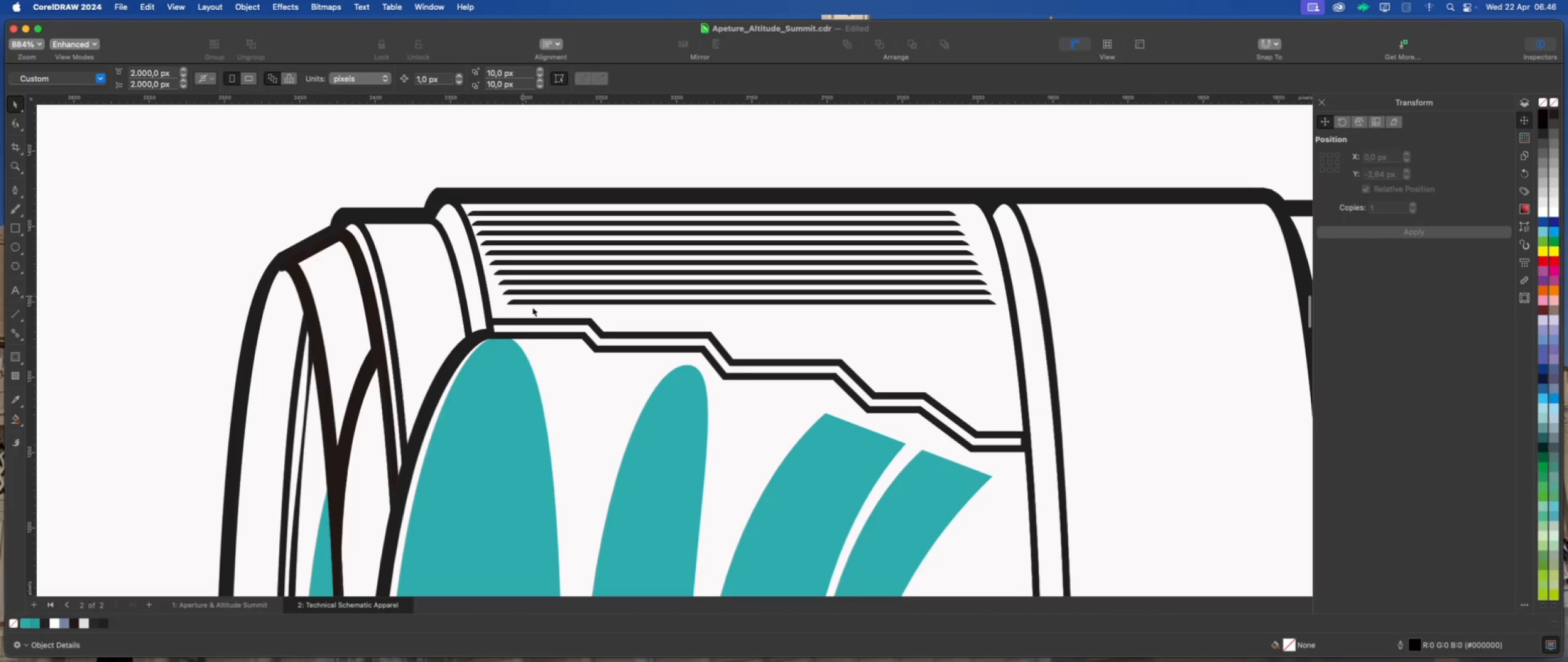 
left_click([533, 302])
 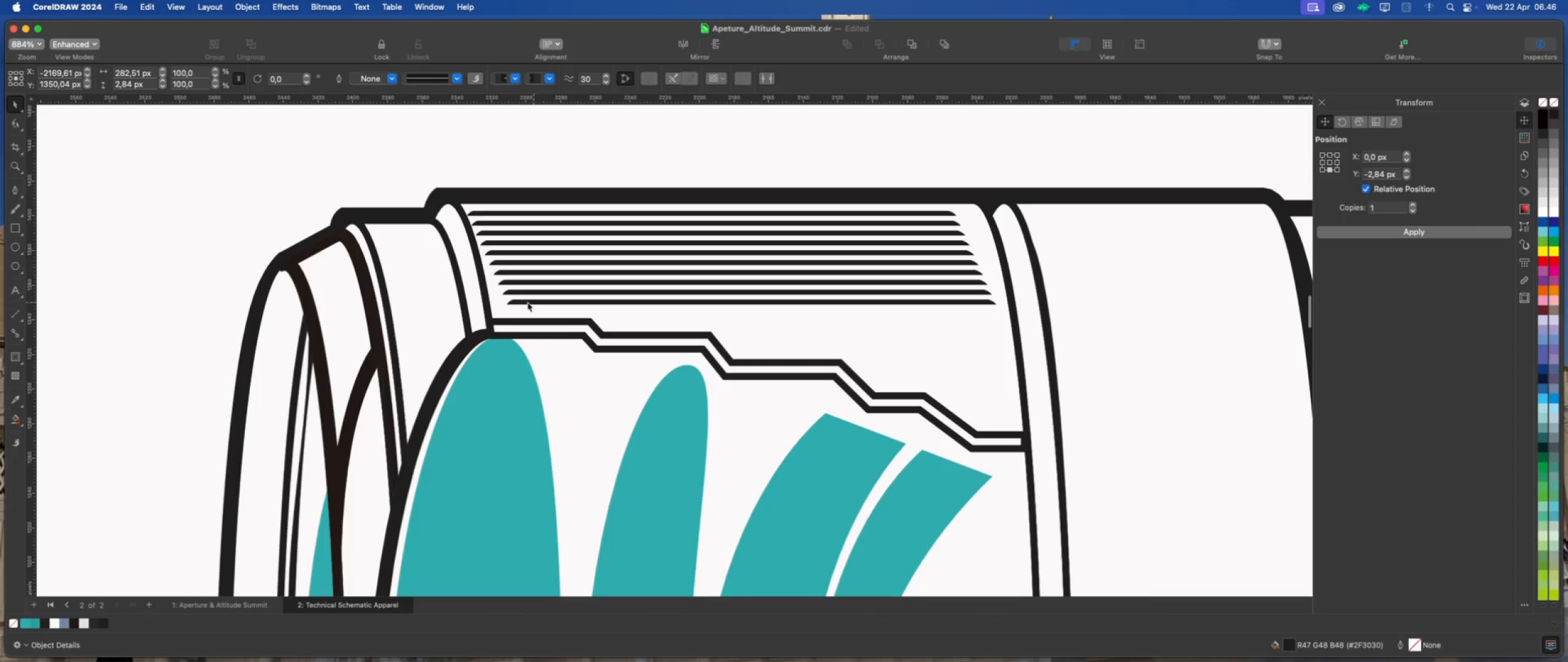 
scroll: coordinate [477, 256], scroll_direction: up, amount: 4.0
 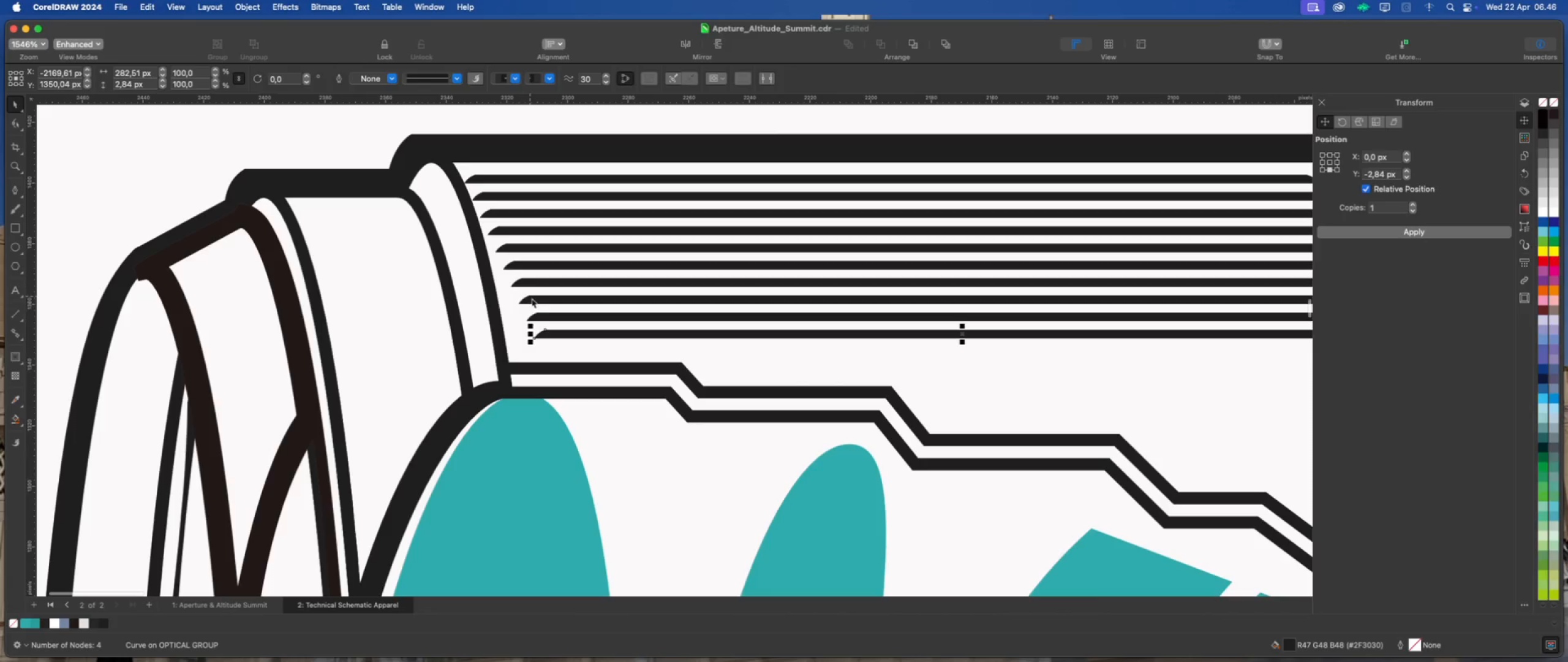 
left_click_drag(start_coordinate=[541, 317], to_coordinate=[545, 317])
 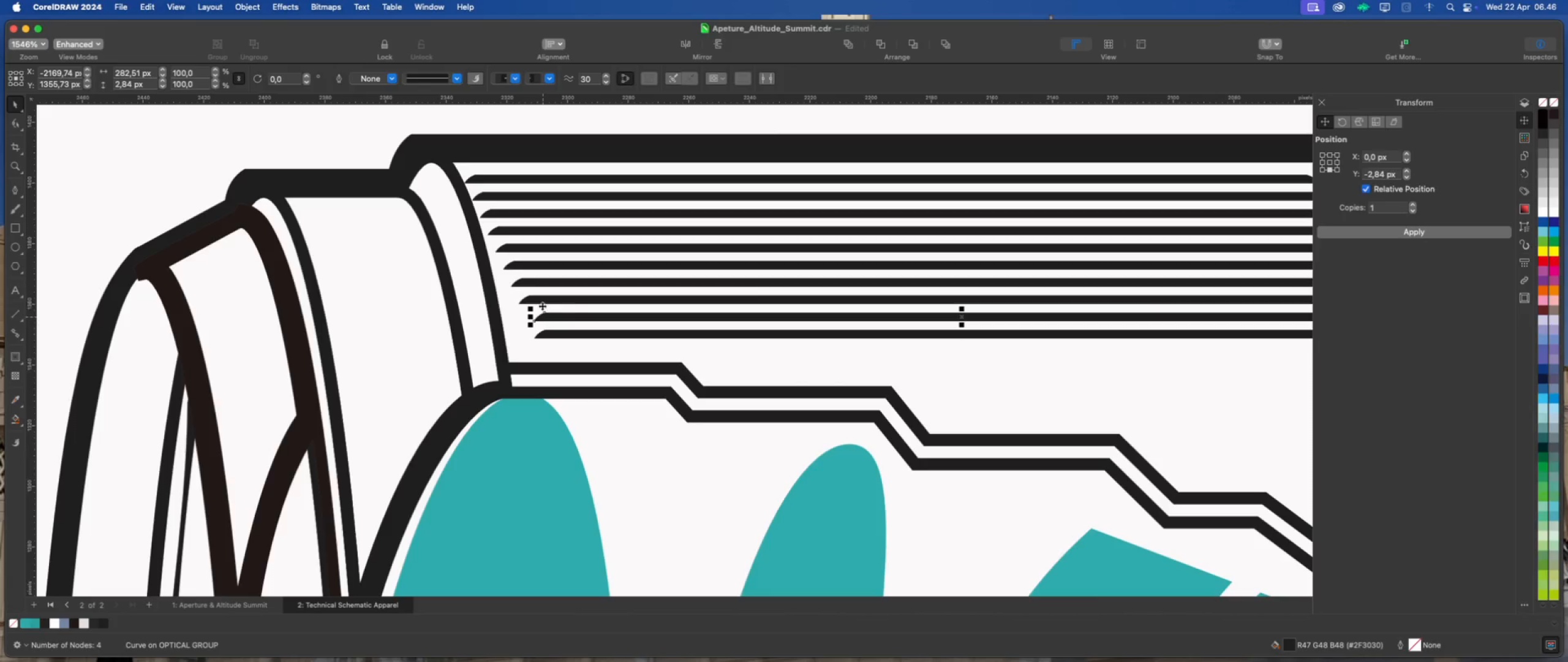 
hold_key(key=ShiftLeft, duration=1.07)
 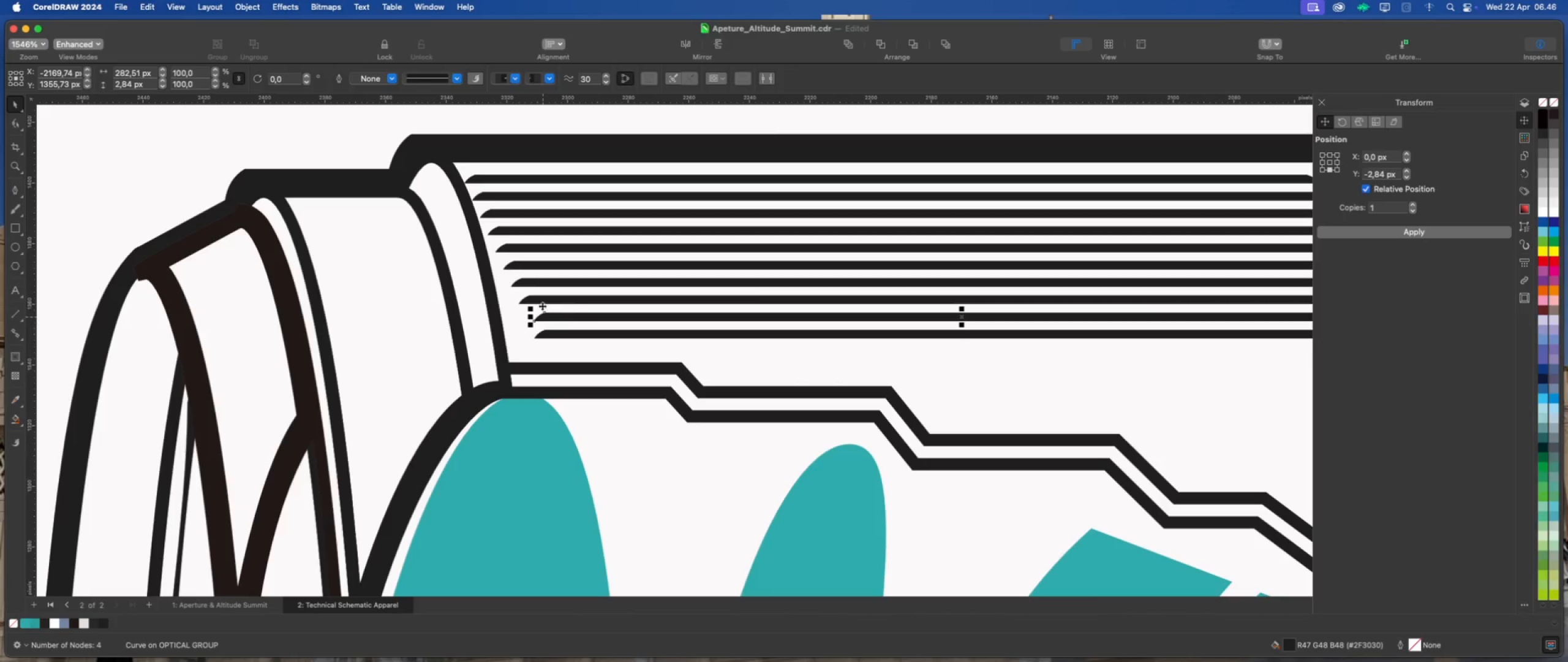 
scroll: coordinate [542, 305], scroll_direction: up, amount: 2.0
 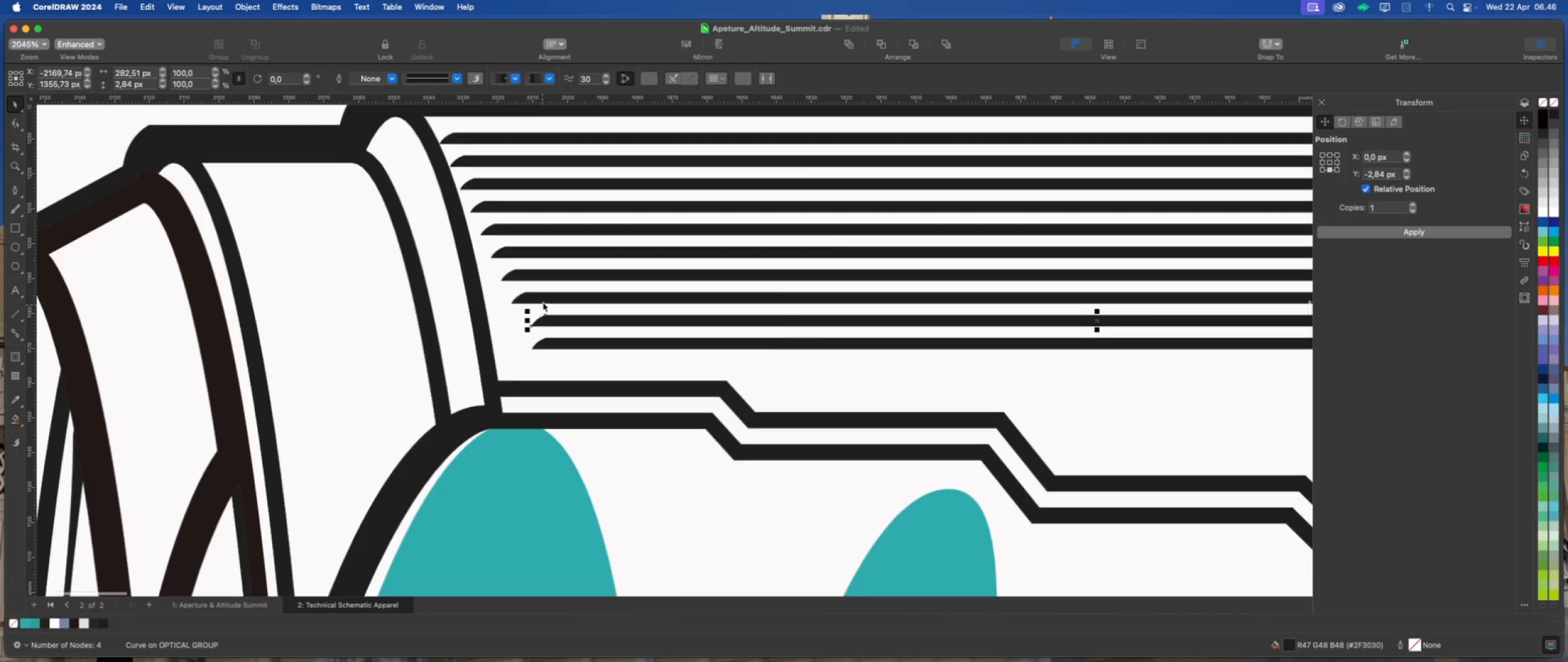 
left_click_drag(start_coordinate=[544, 300], to_coordinate=[554, 300])
 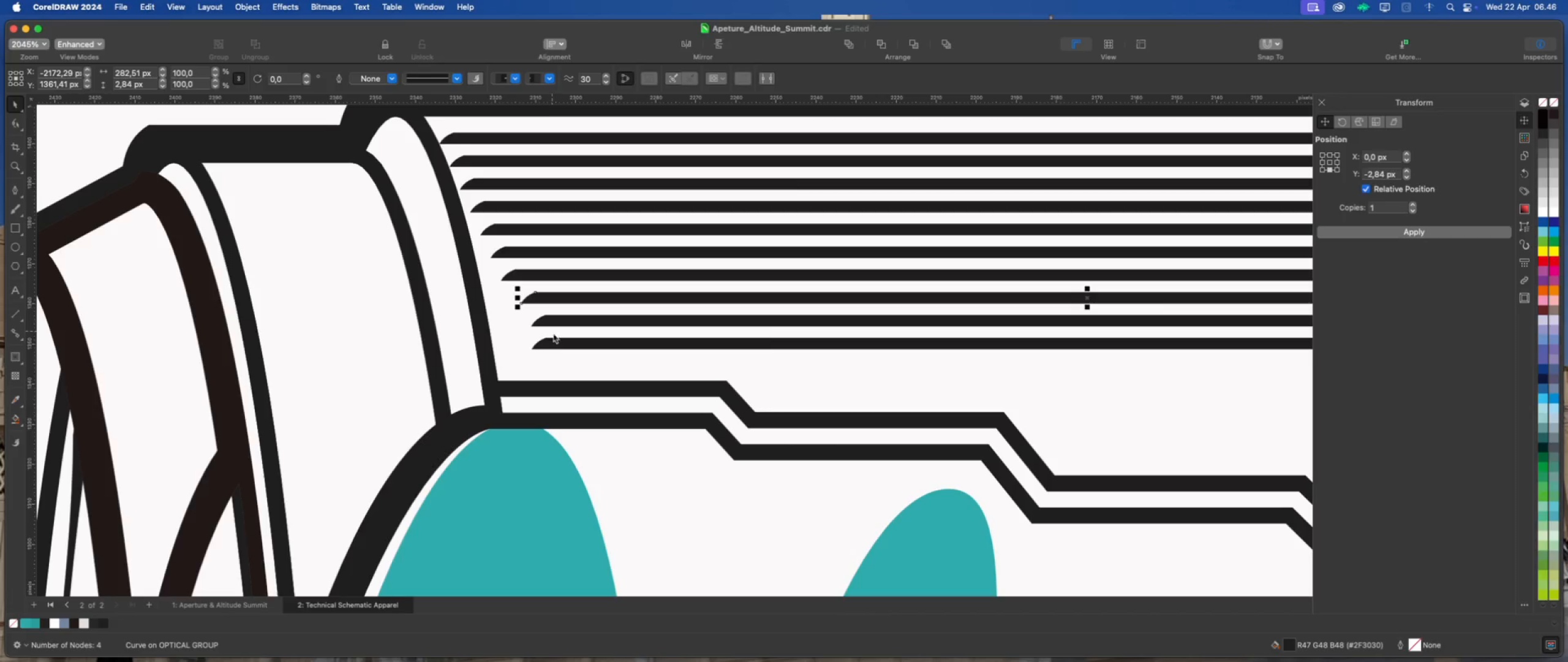 
hold_key(key=ShiftLeft, duration=1.64)
 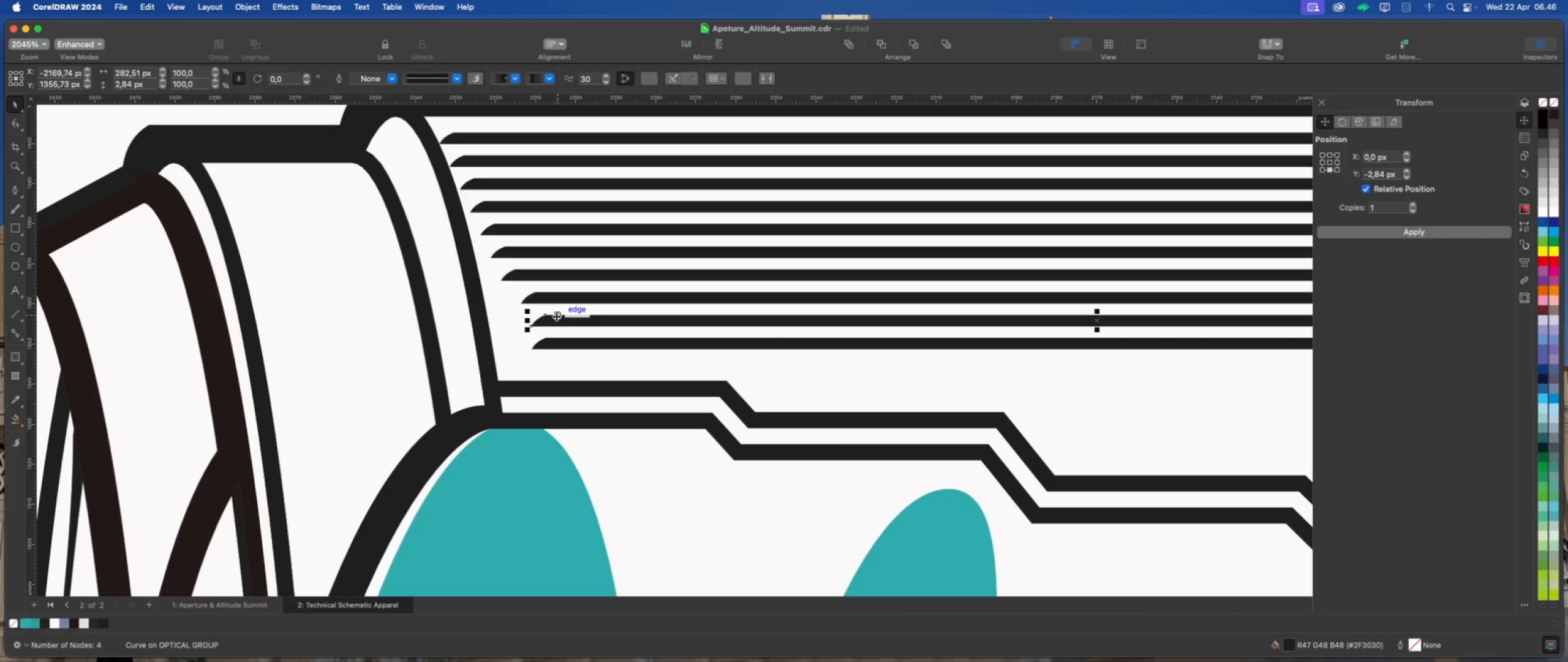 
key(ArrowLeft)
 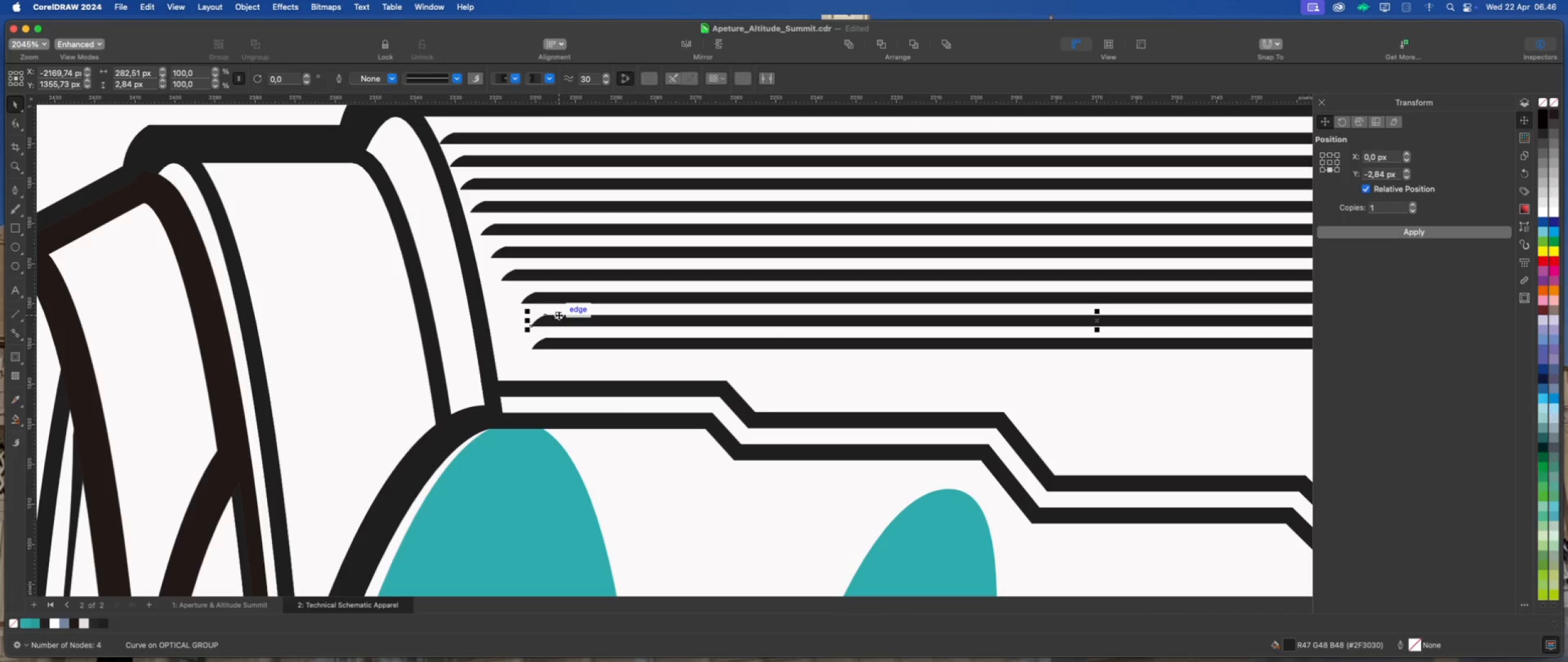 
key(ArrowLeft)
 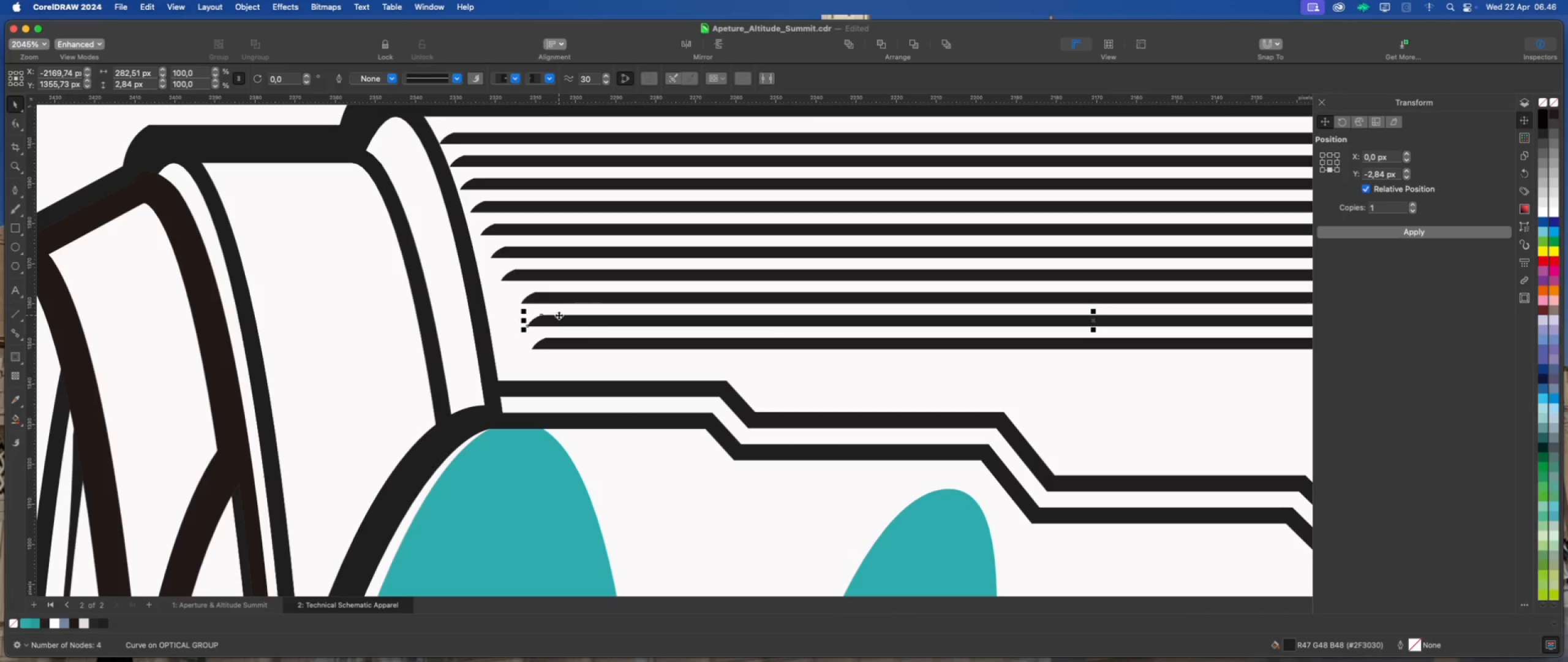 
key(ArrowLeft)
 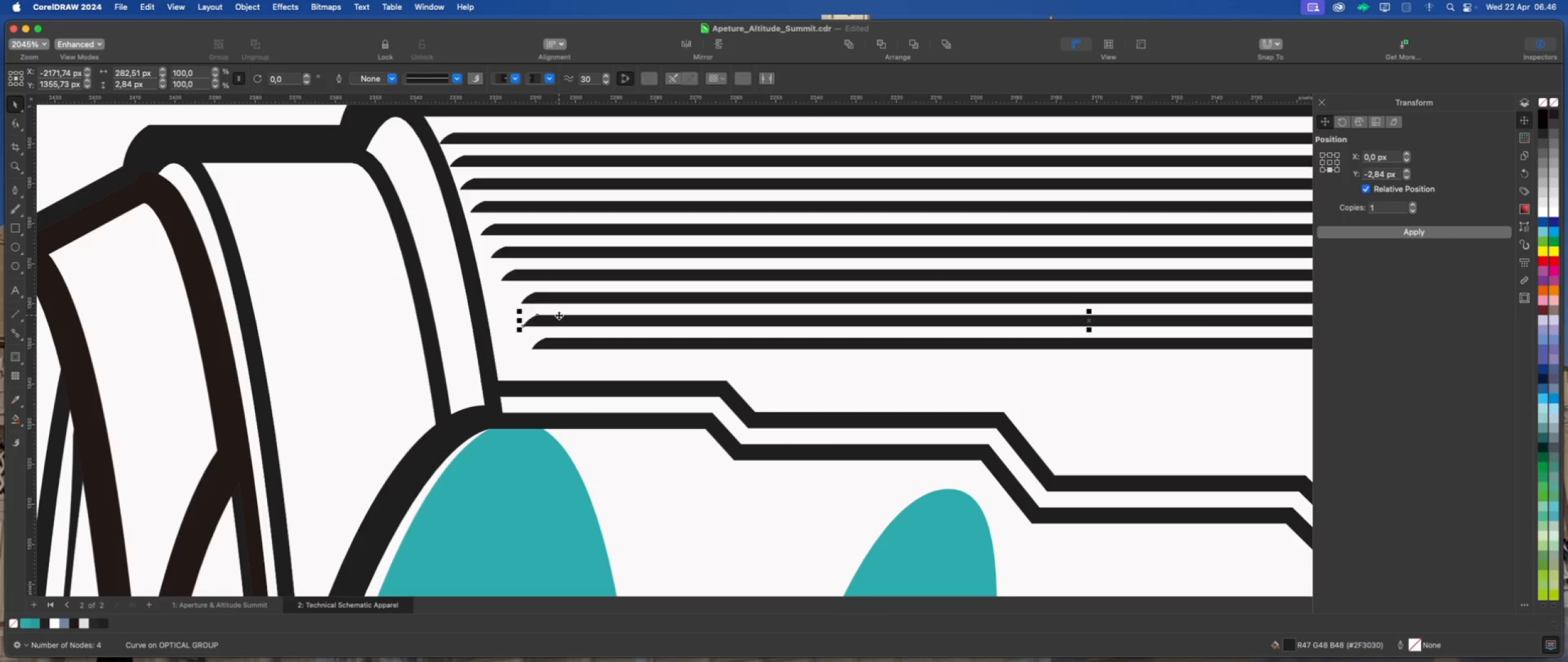 
key(ArrowRight)
 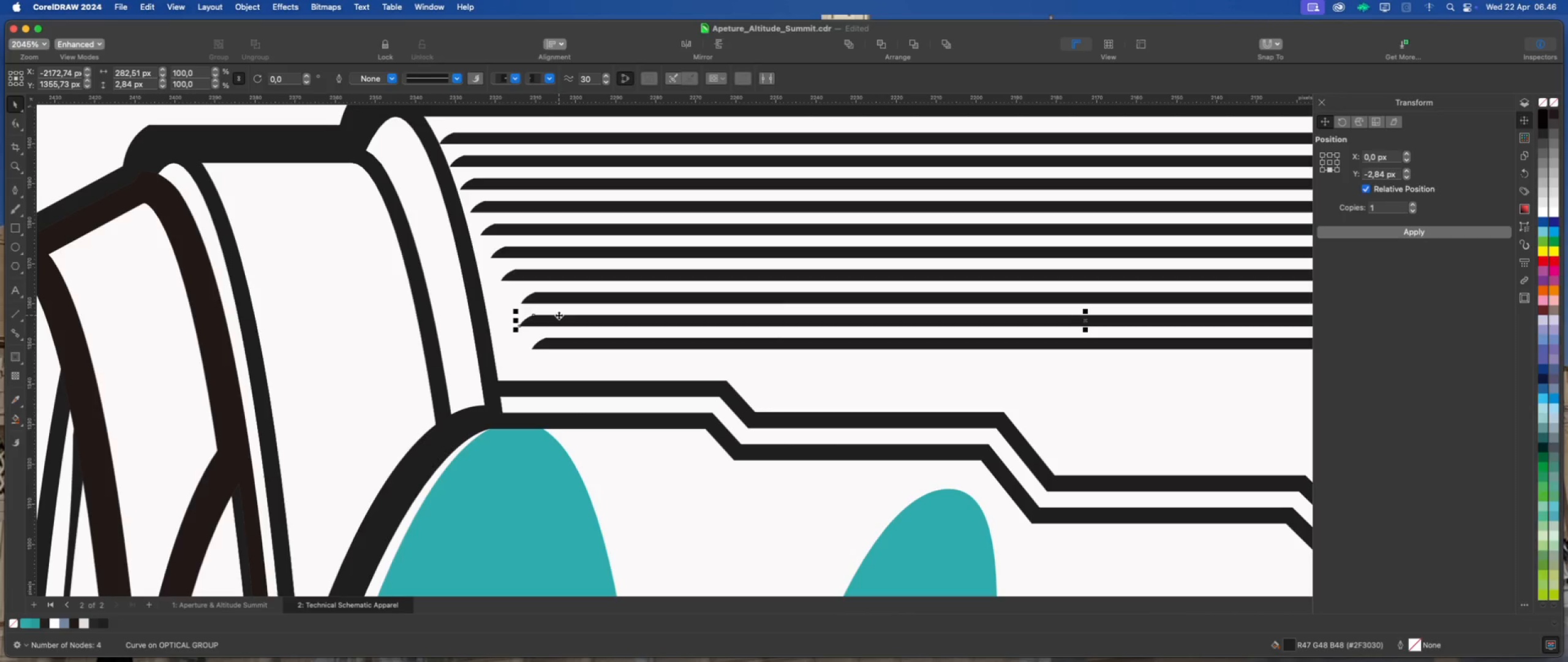 
key(ArrowRight)
 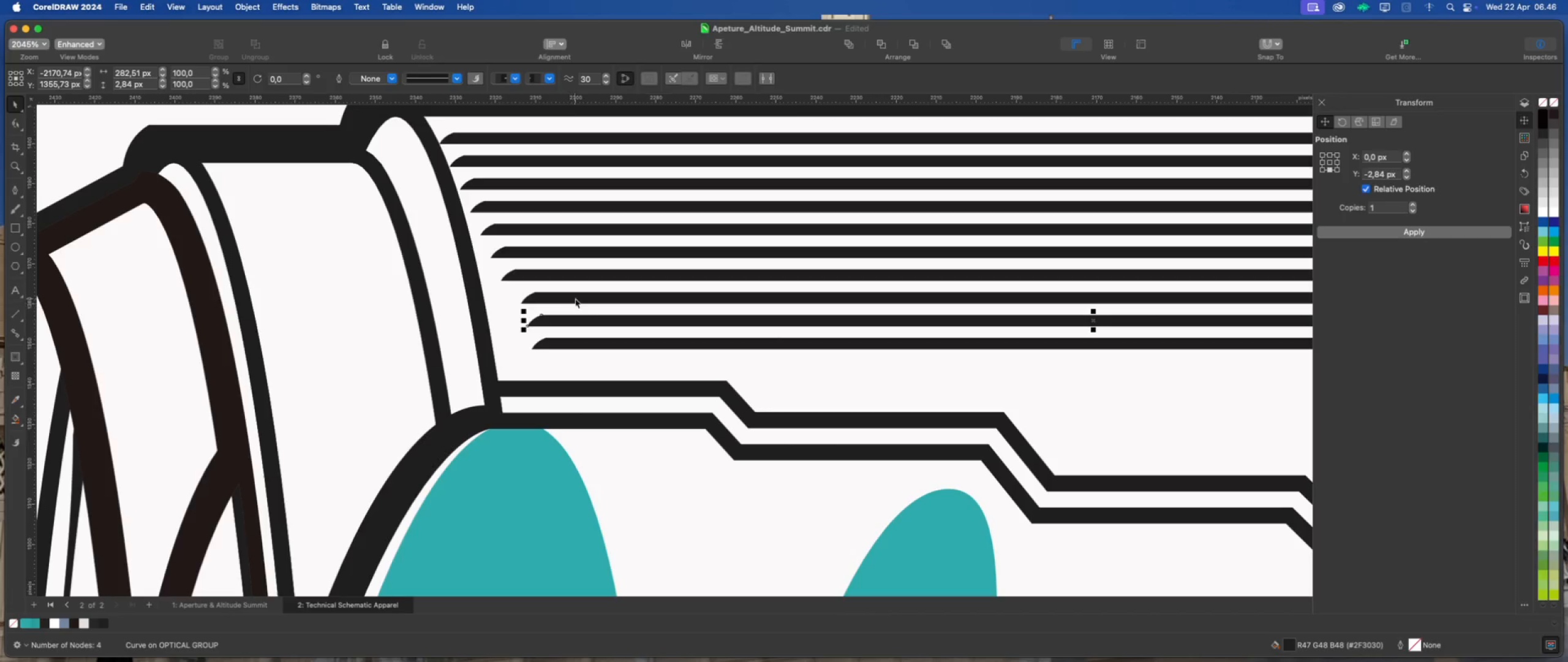 
left_click([592, 273])
 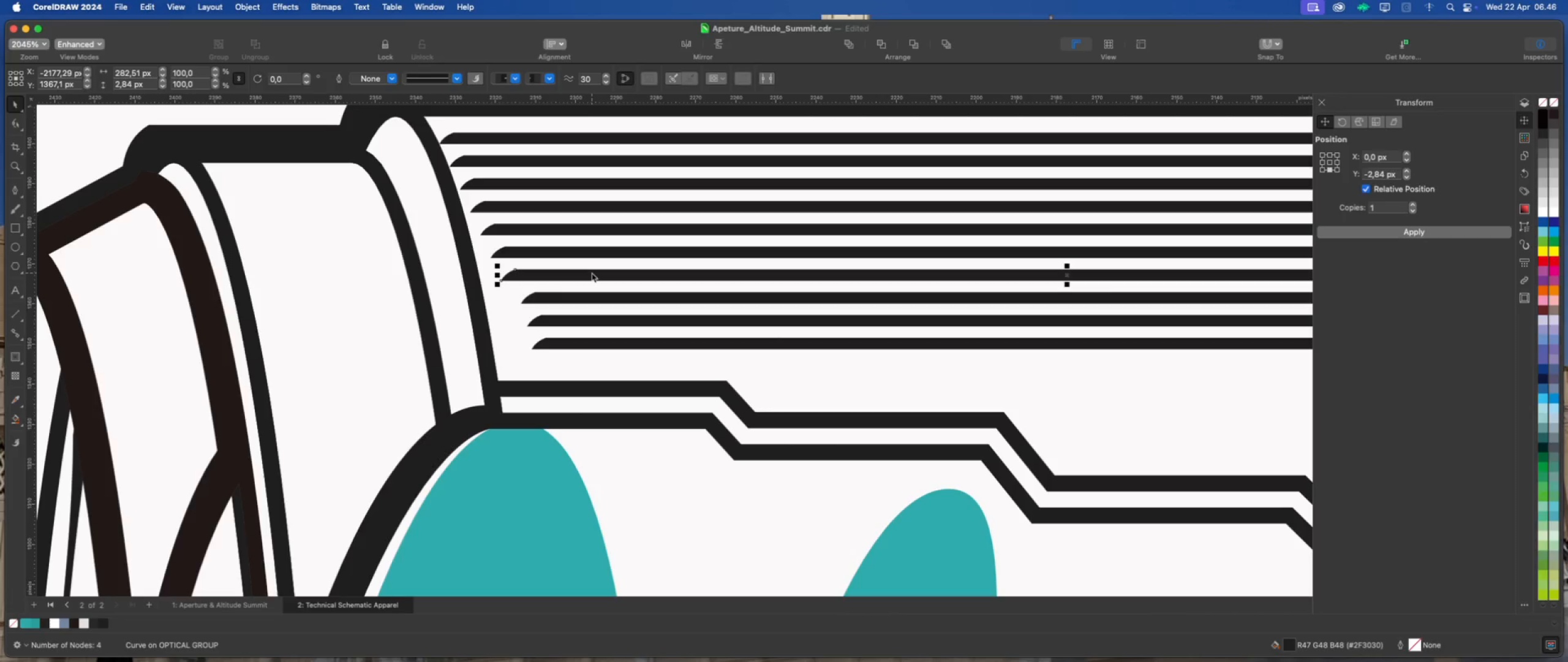 
key(ArrowRight)
 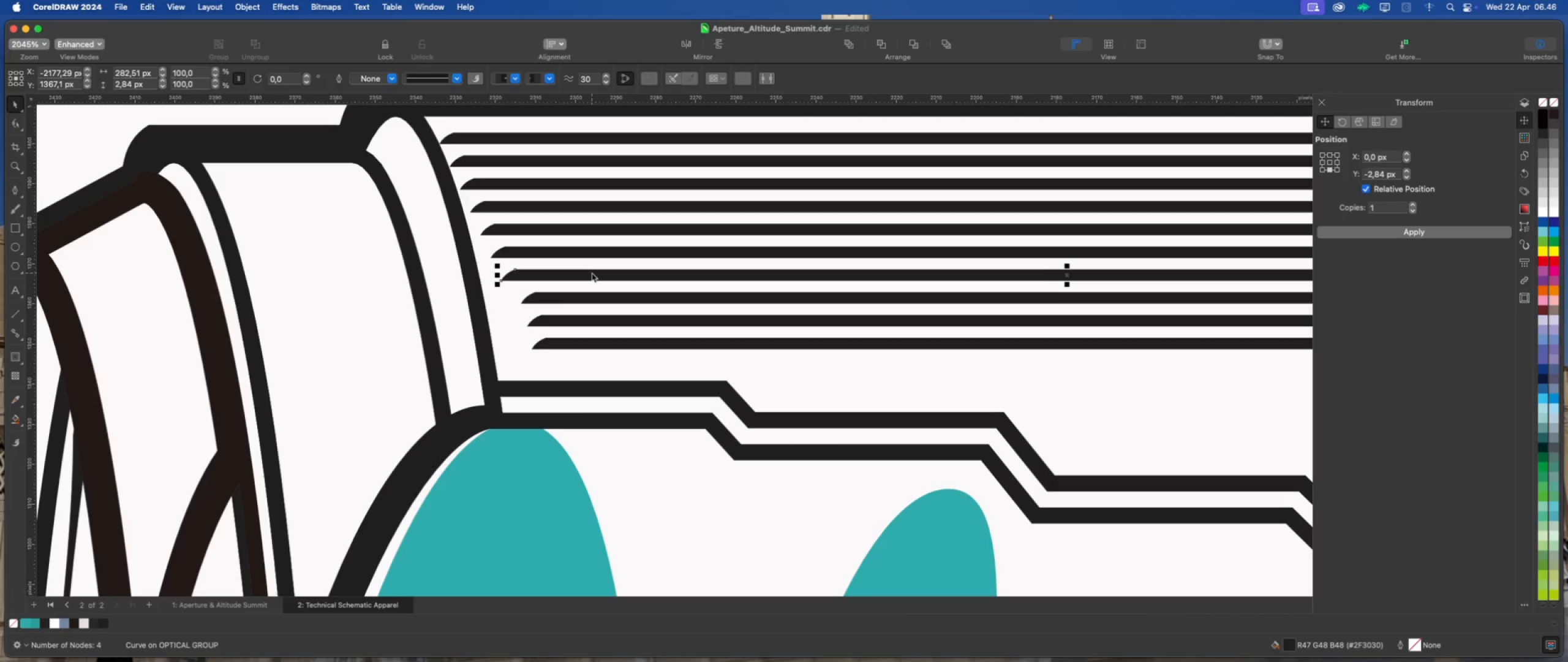 
key(ArrowRight)
 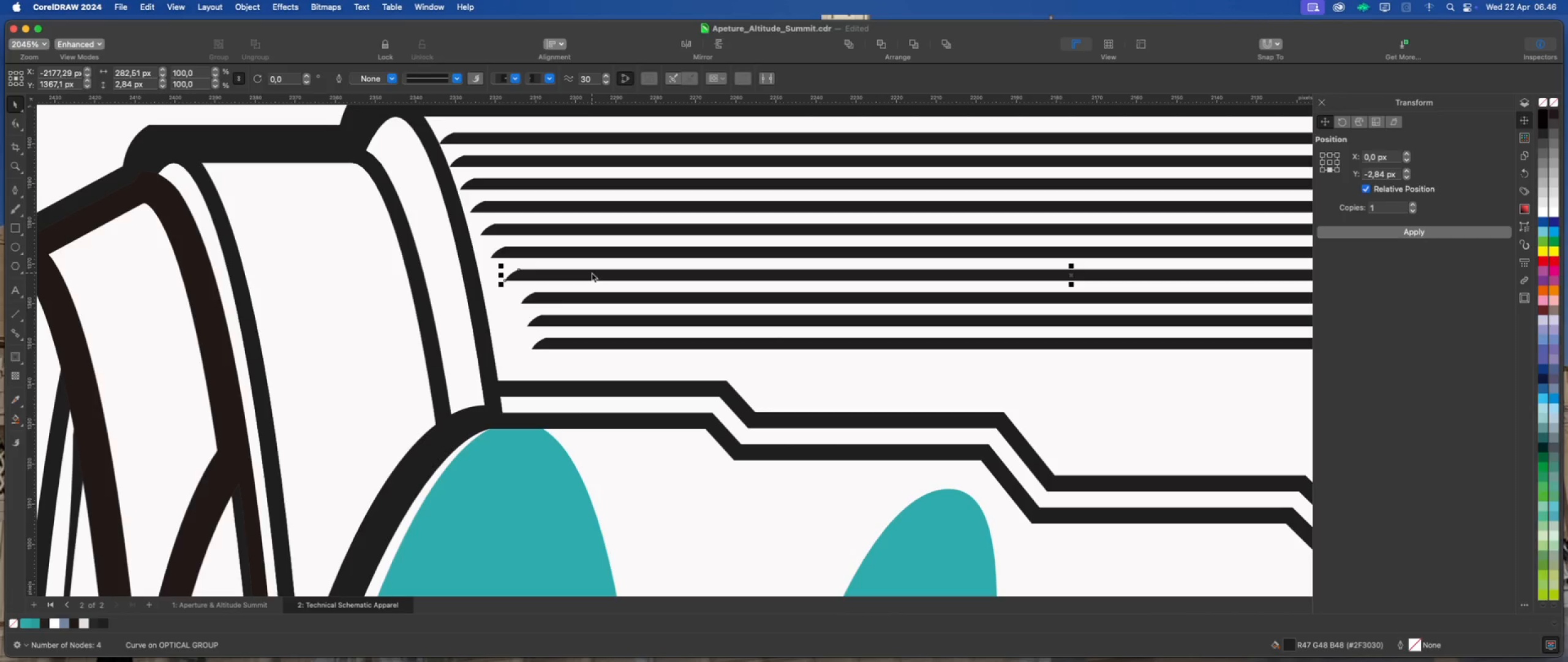 
key(ArrowRight)
 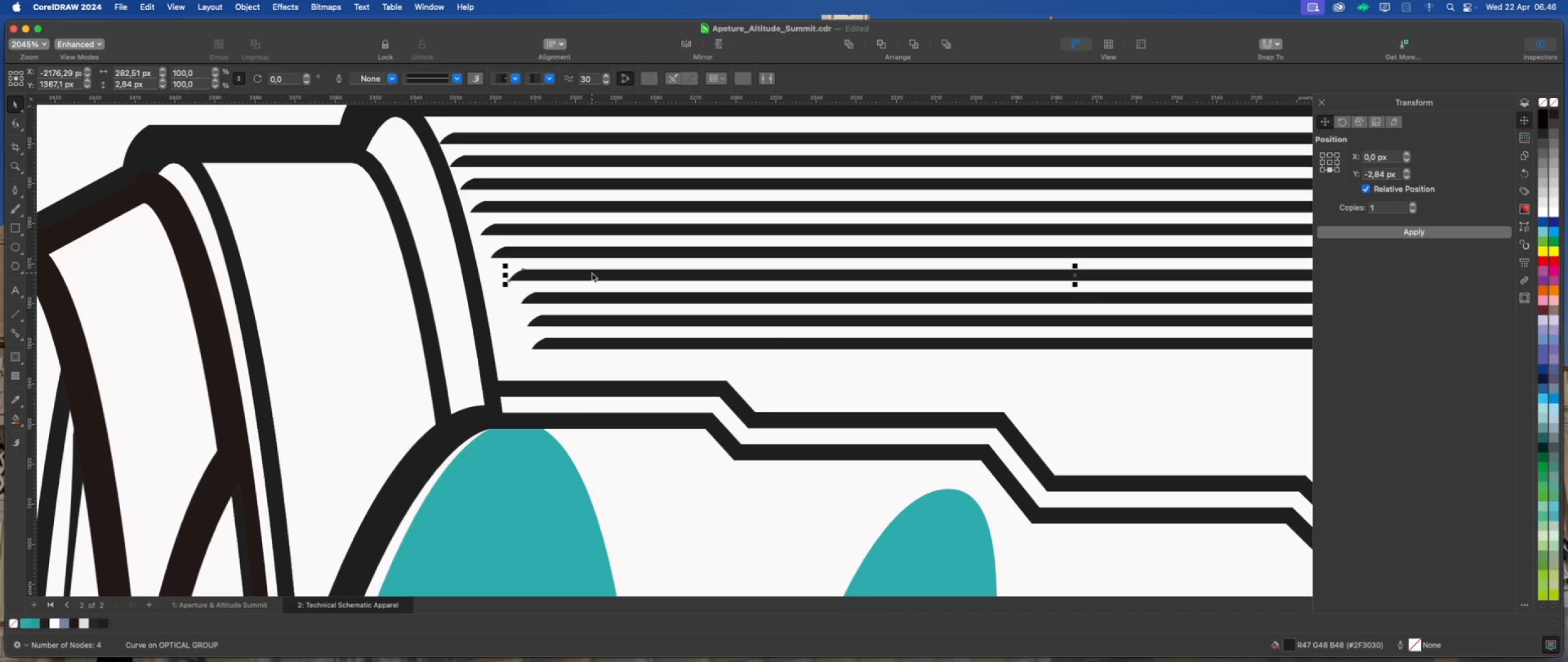 
key(ArrowRight)
 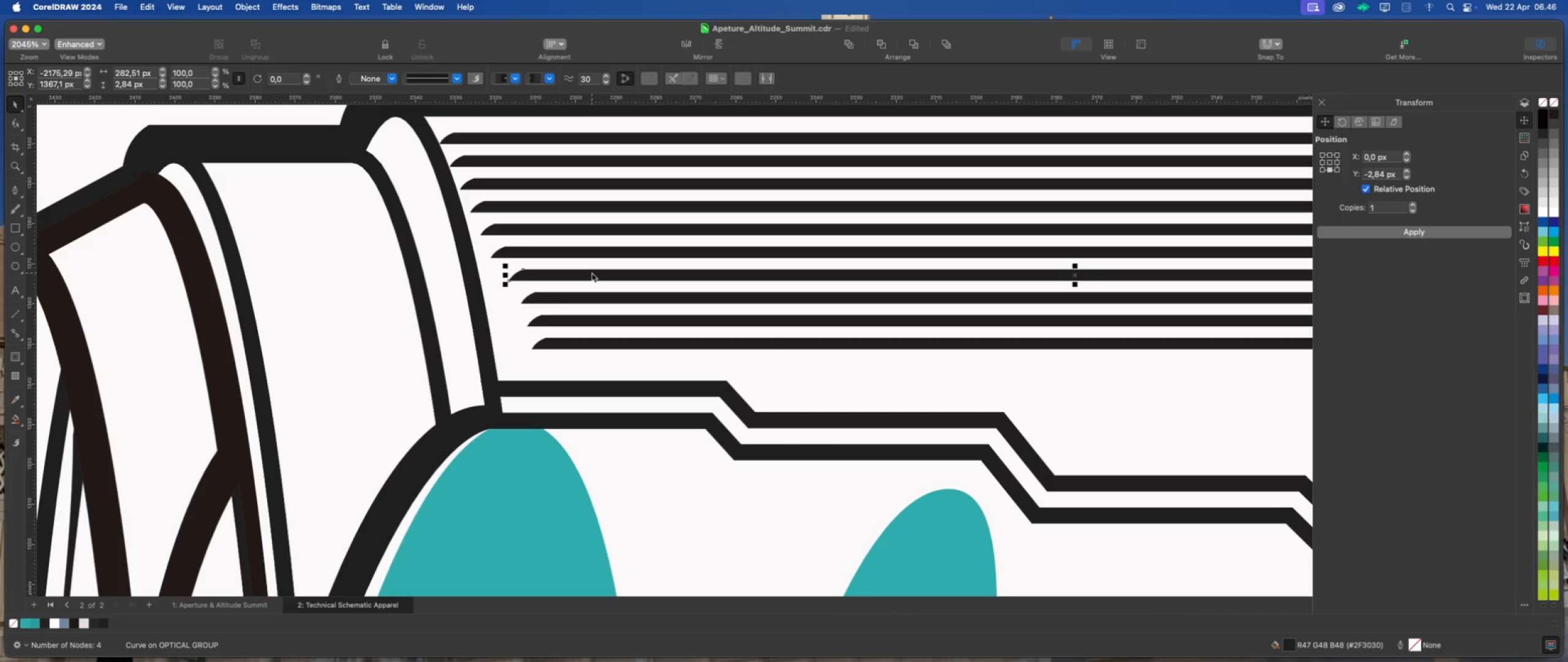 
key(ArrowRight)
 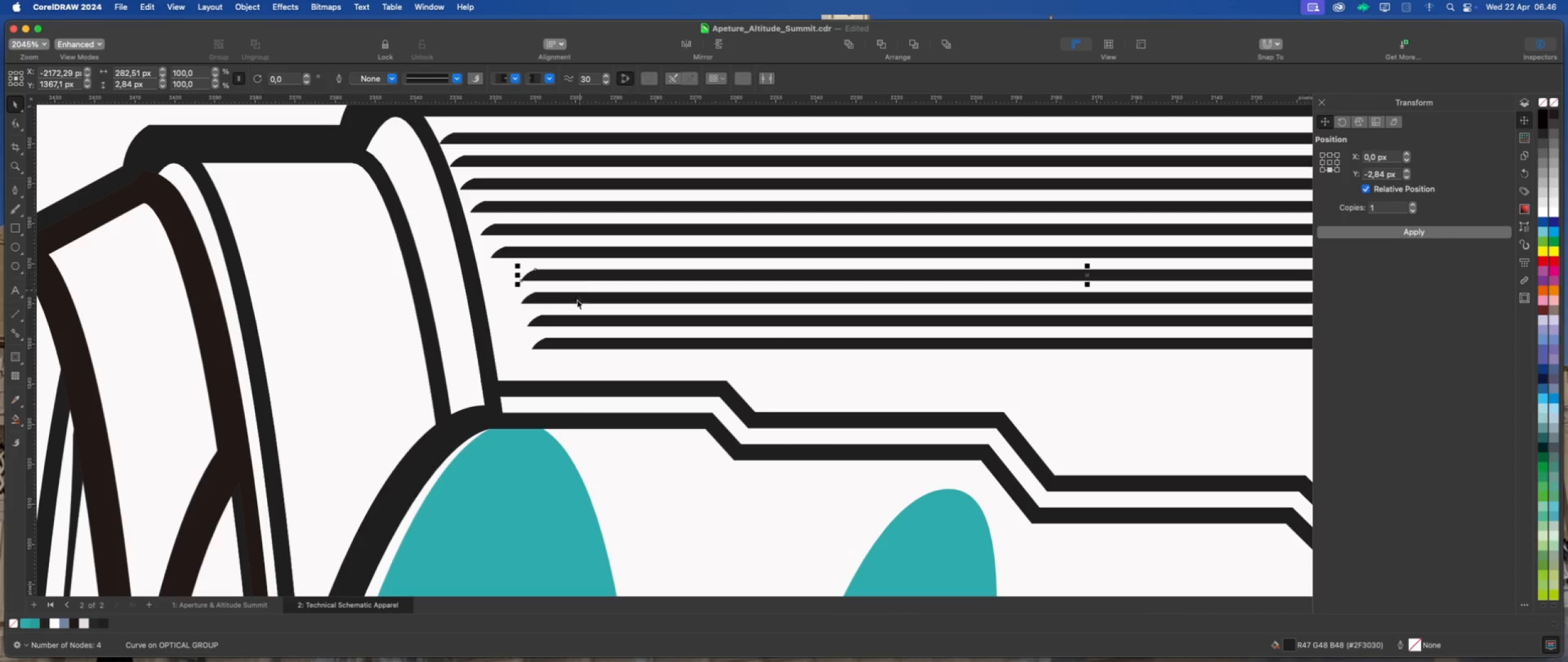 
left_click([584, 299])
 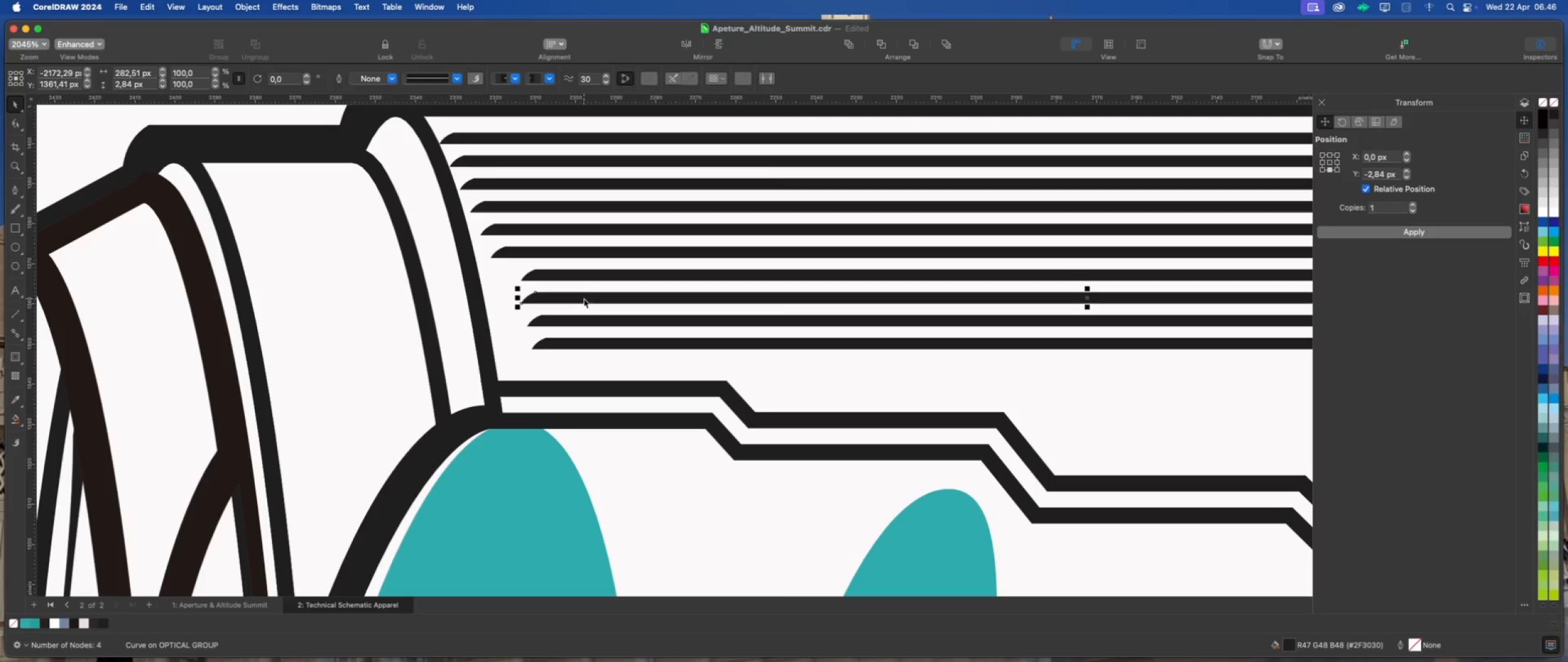 
key(ArrowRight)
 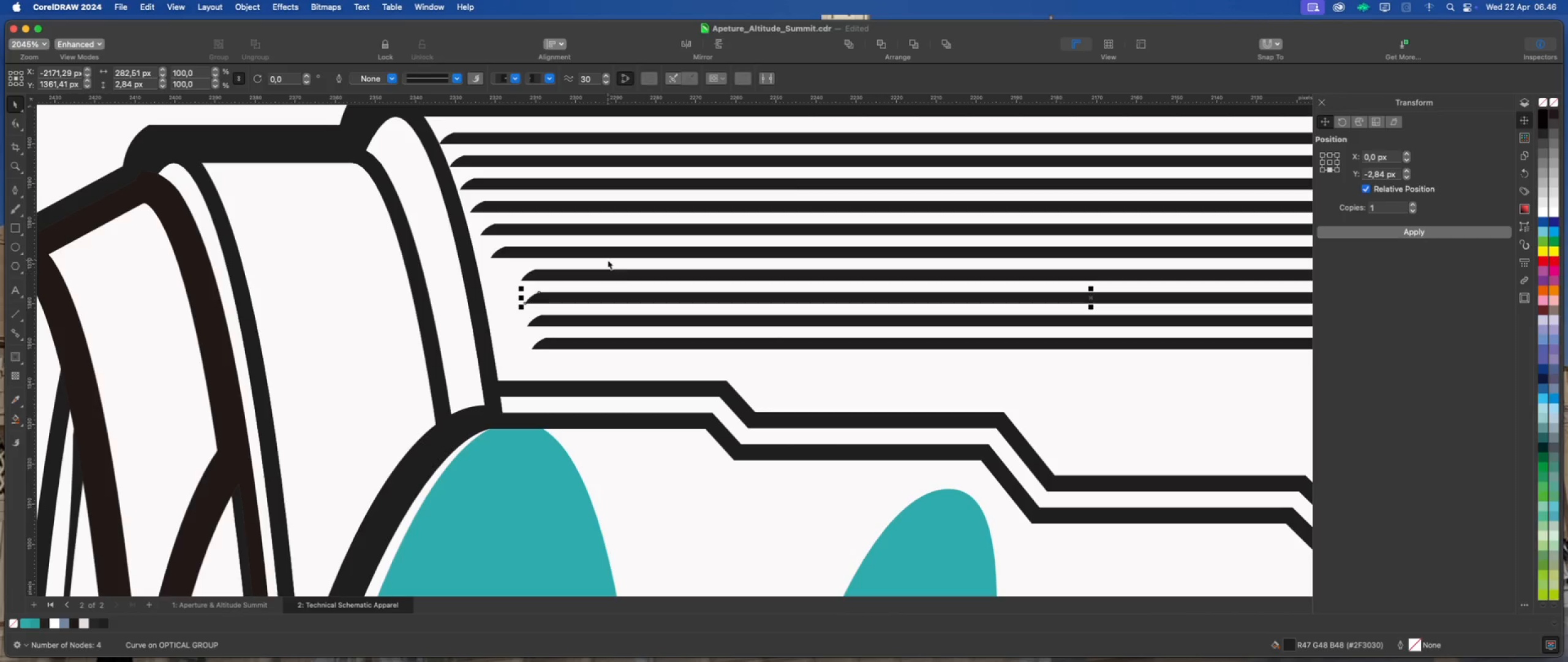 
left_click([607, 254])
 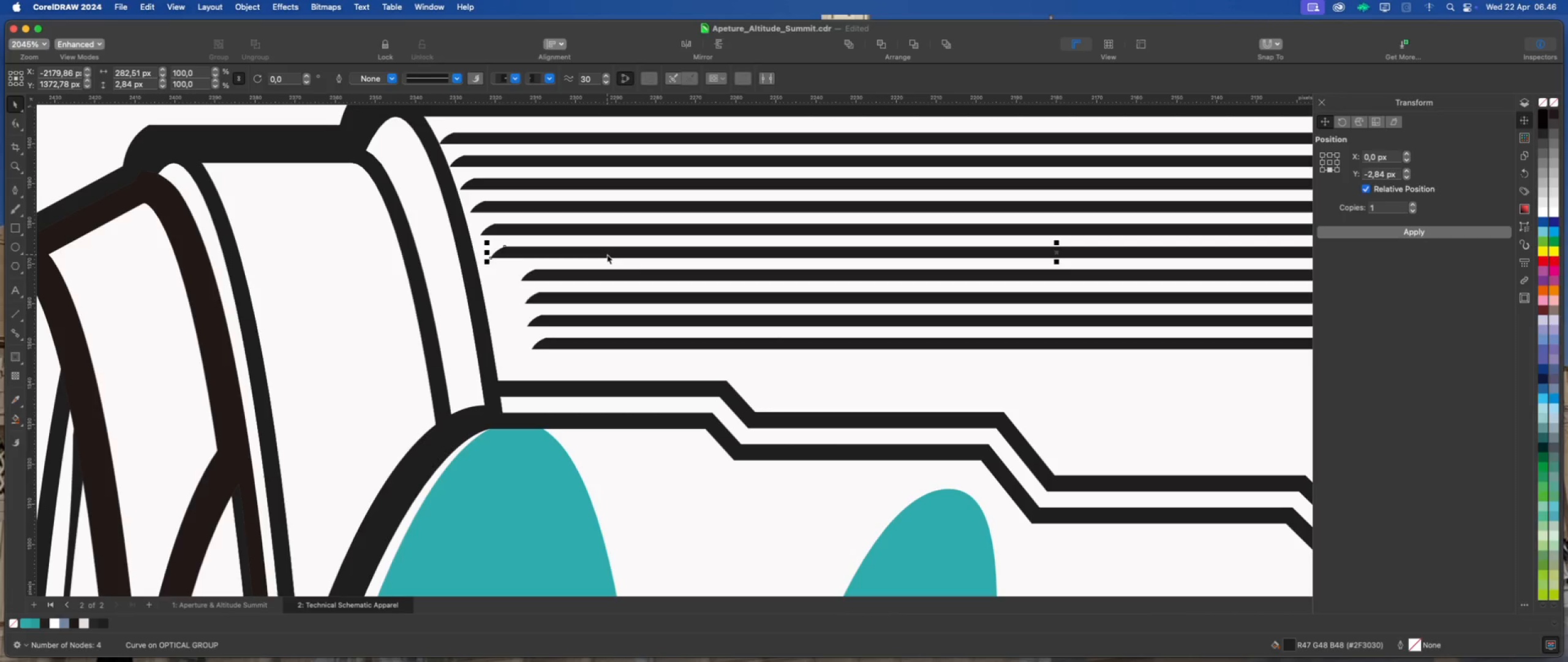 
key(ArrowRight)
 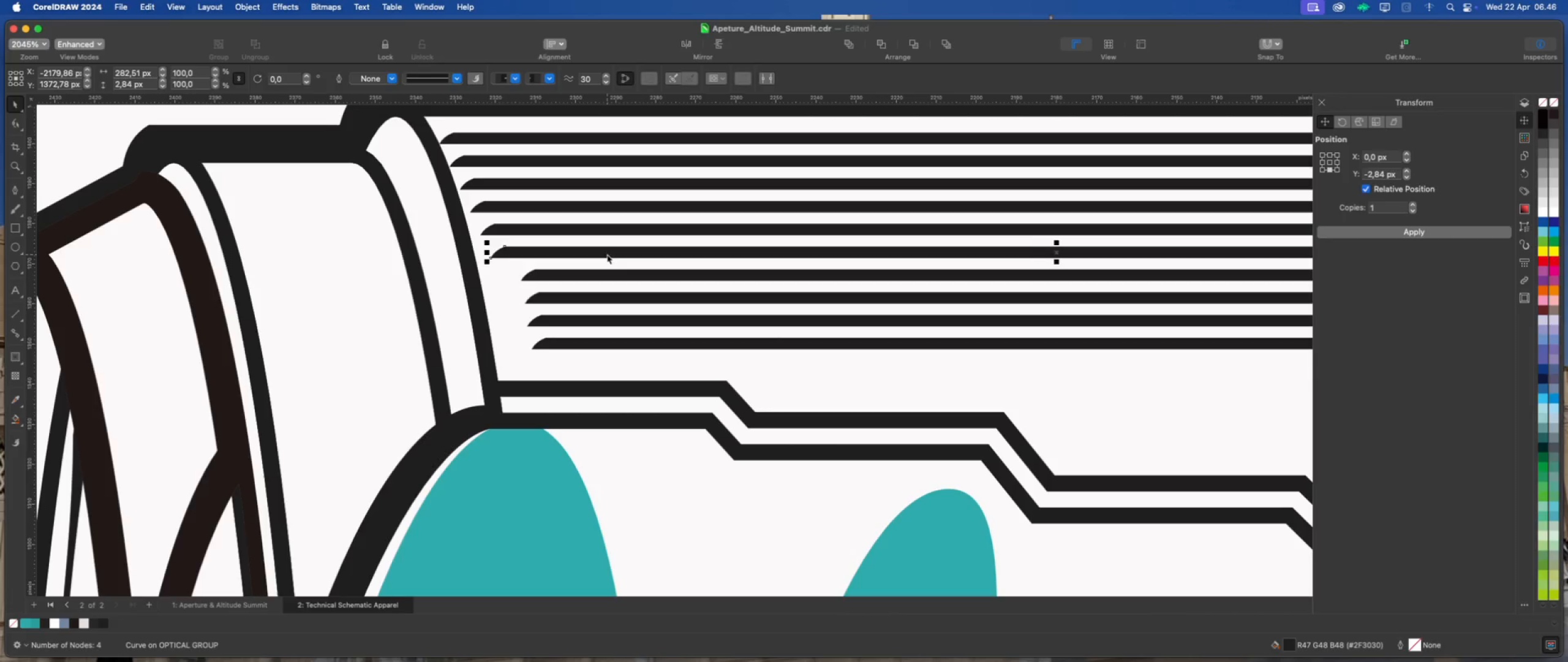 
key(ArrowRight)
 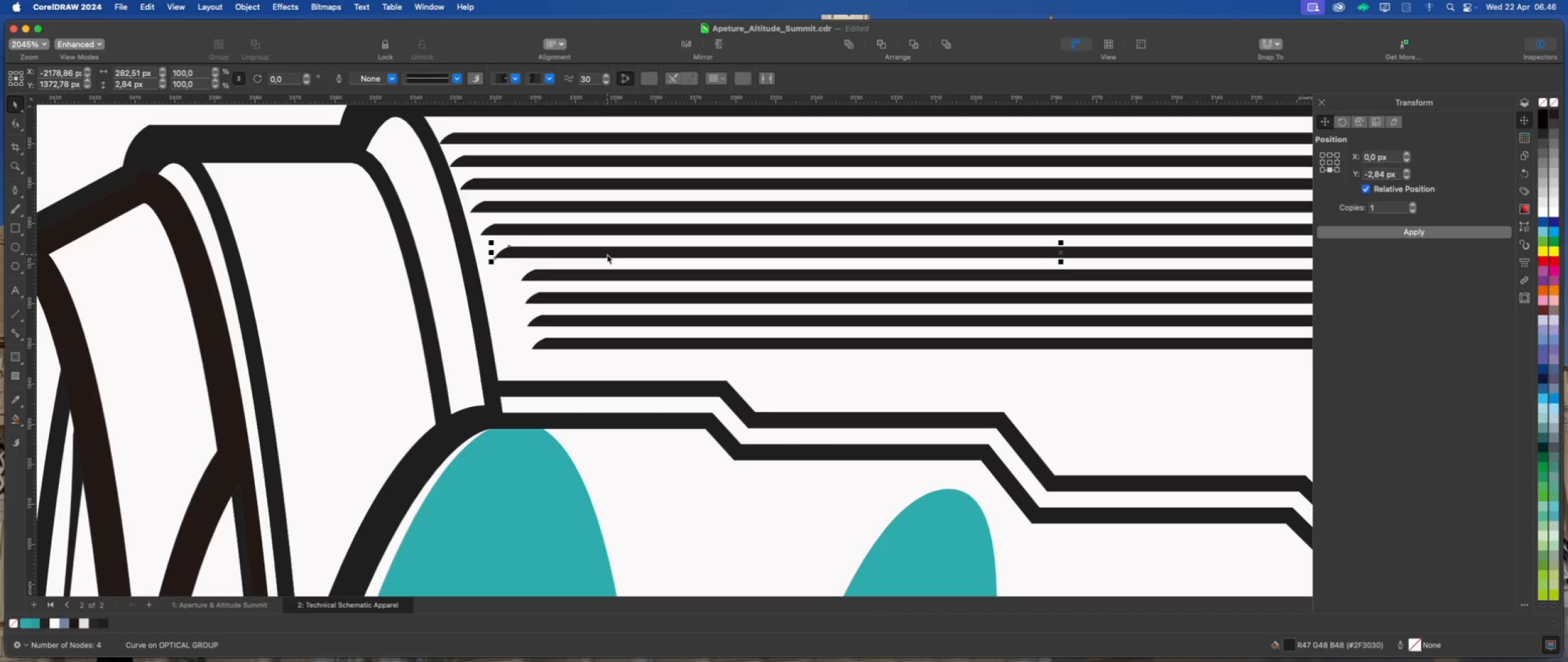 
key(ArrowRight)
 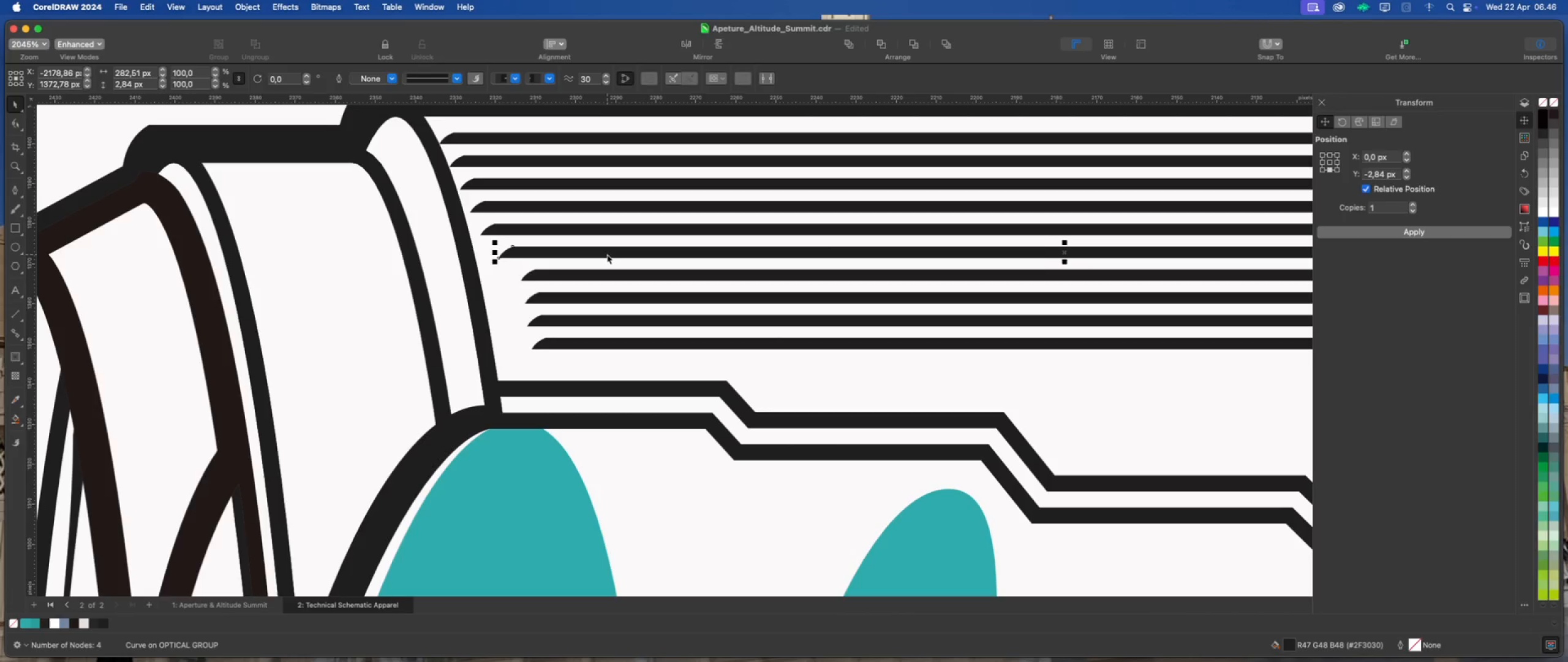 
key(ArrowRight)
 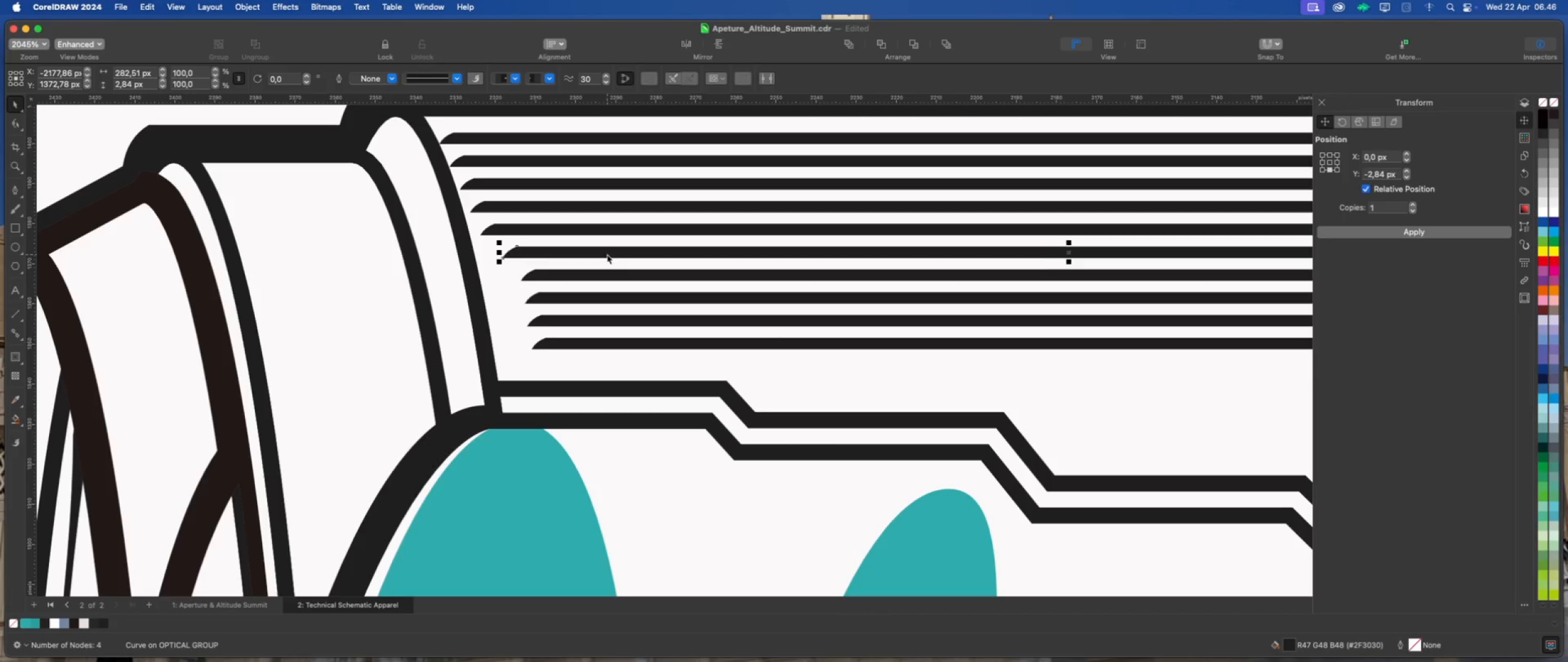 
key(ArrowRight)
 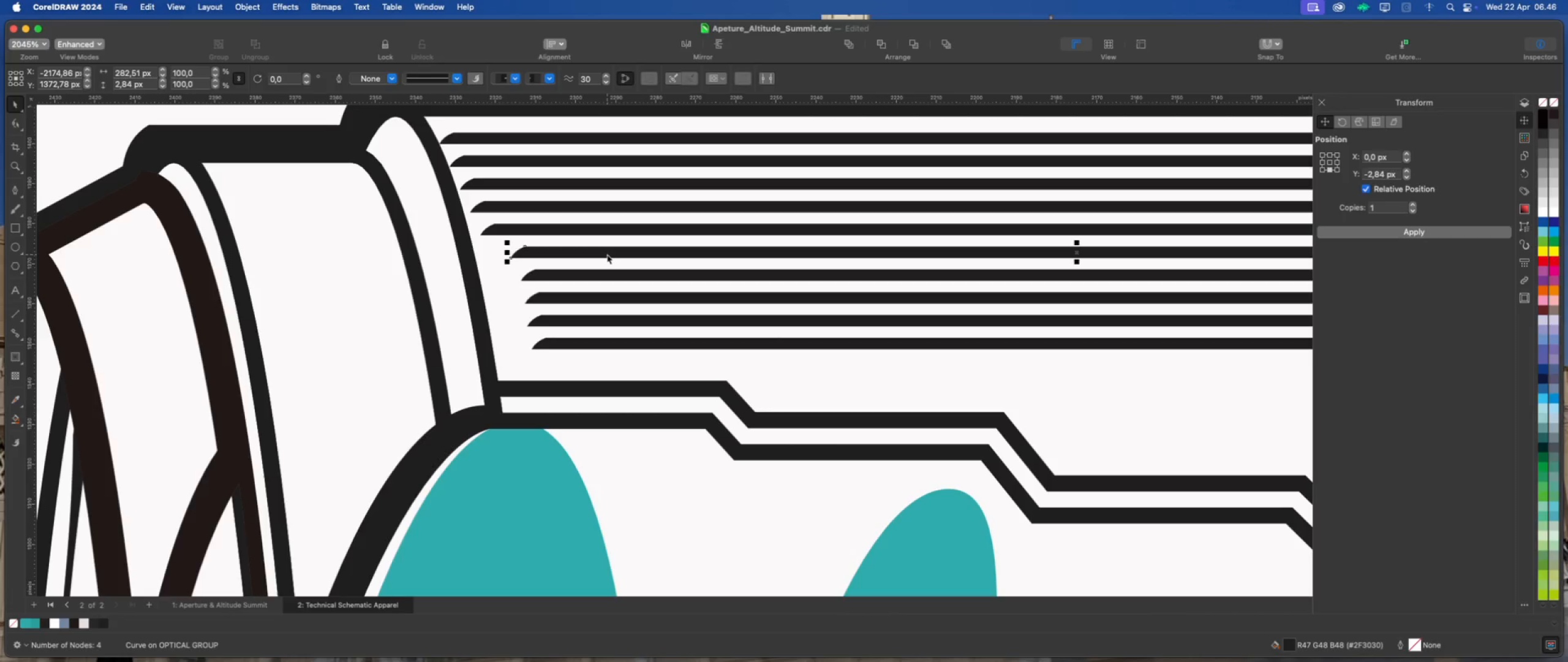 
key(ArrowRight)
 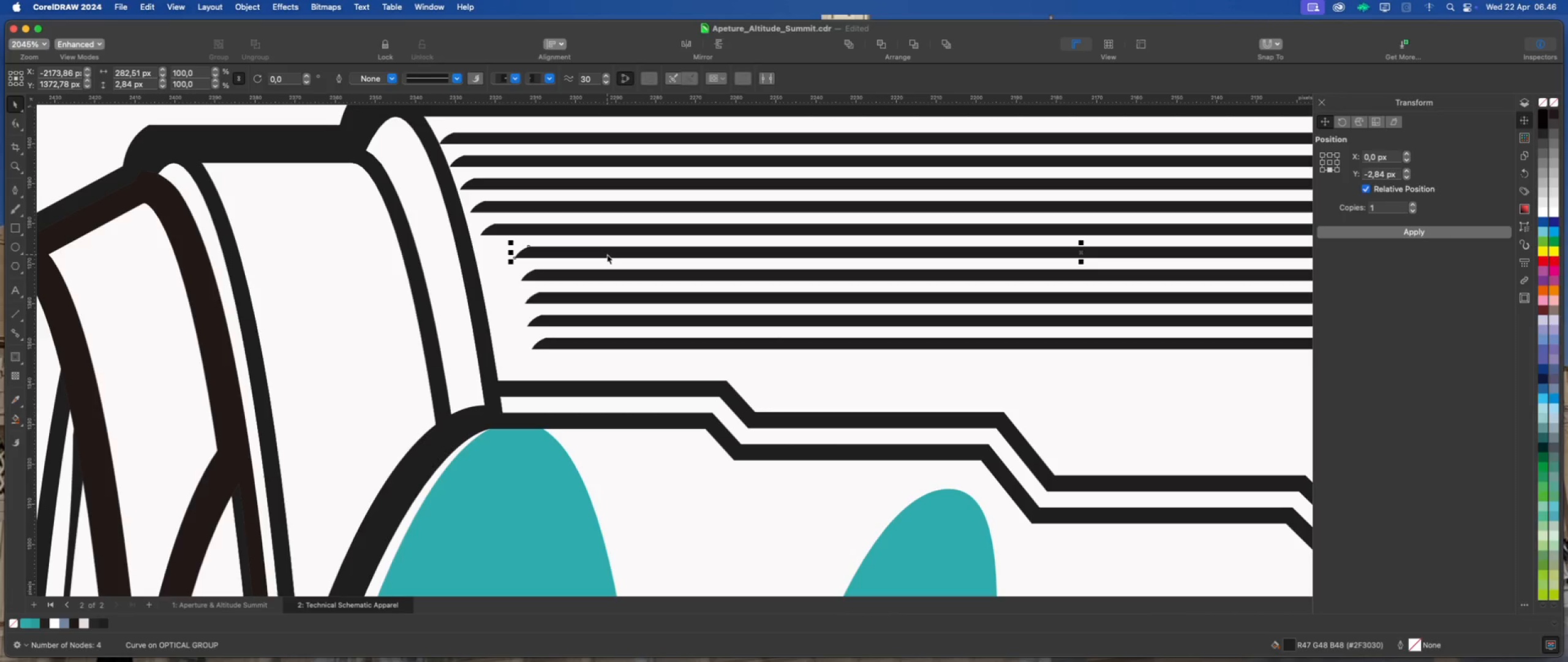 
key(ArrowRight)
 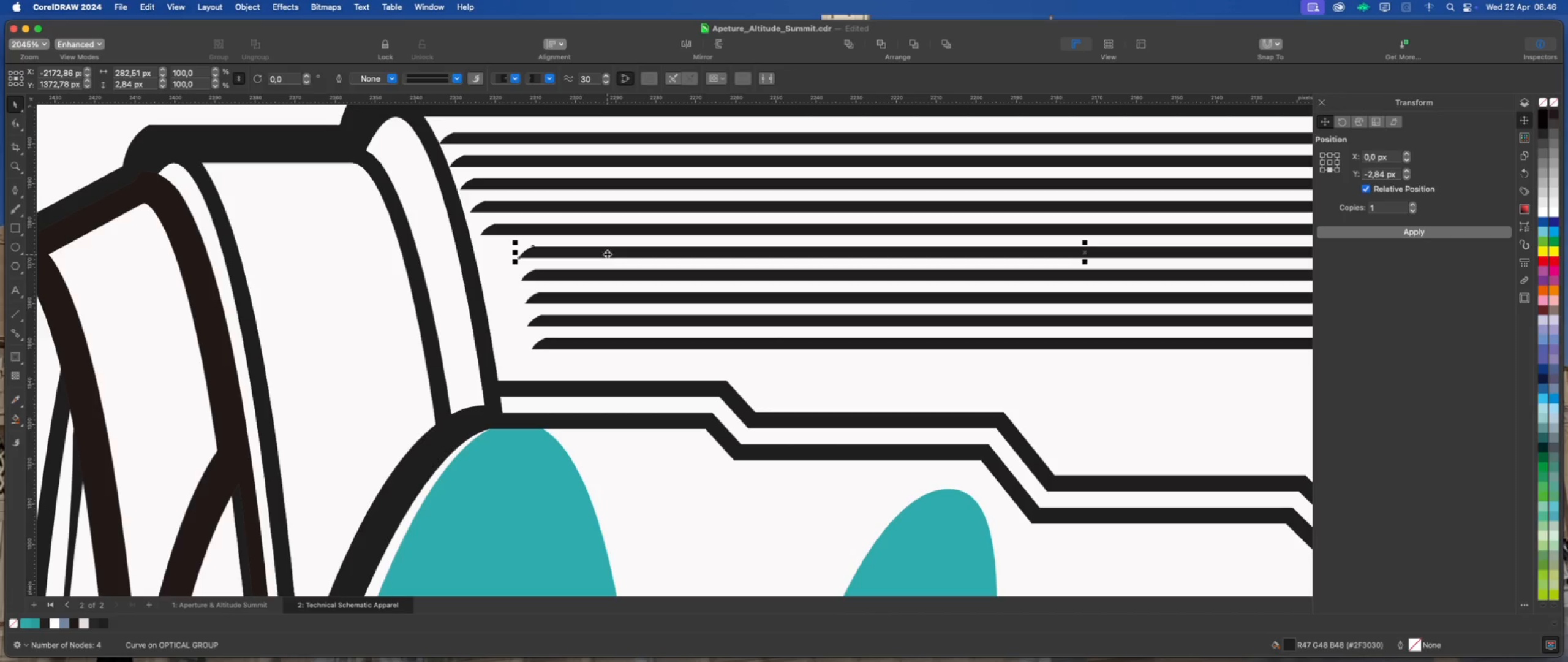 
left_click([602, 229])
 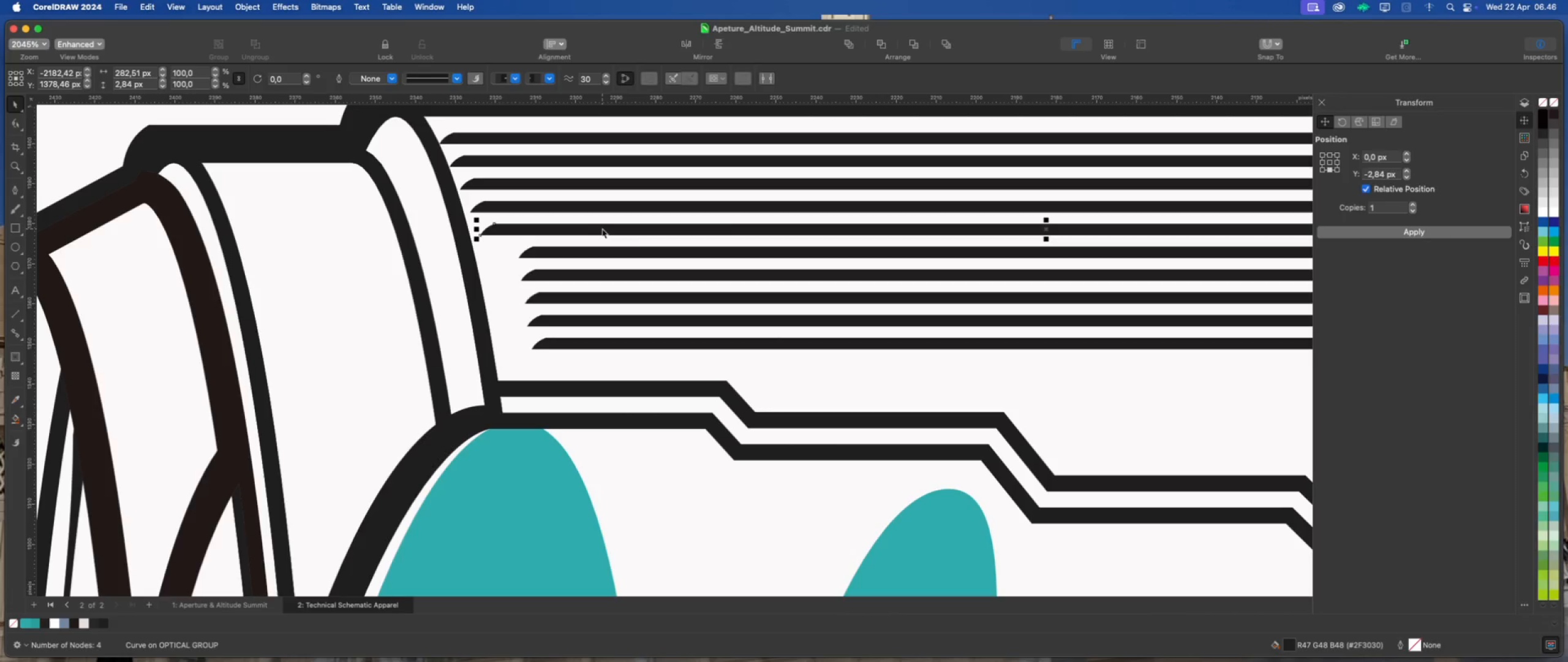 
key(ArrowRight)
 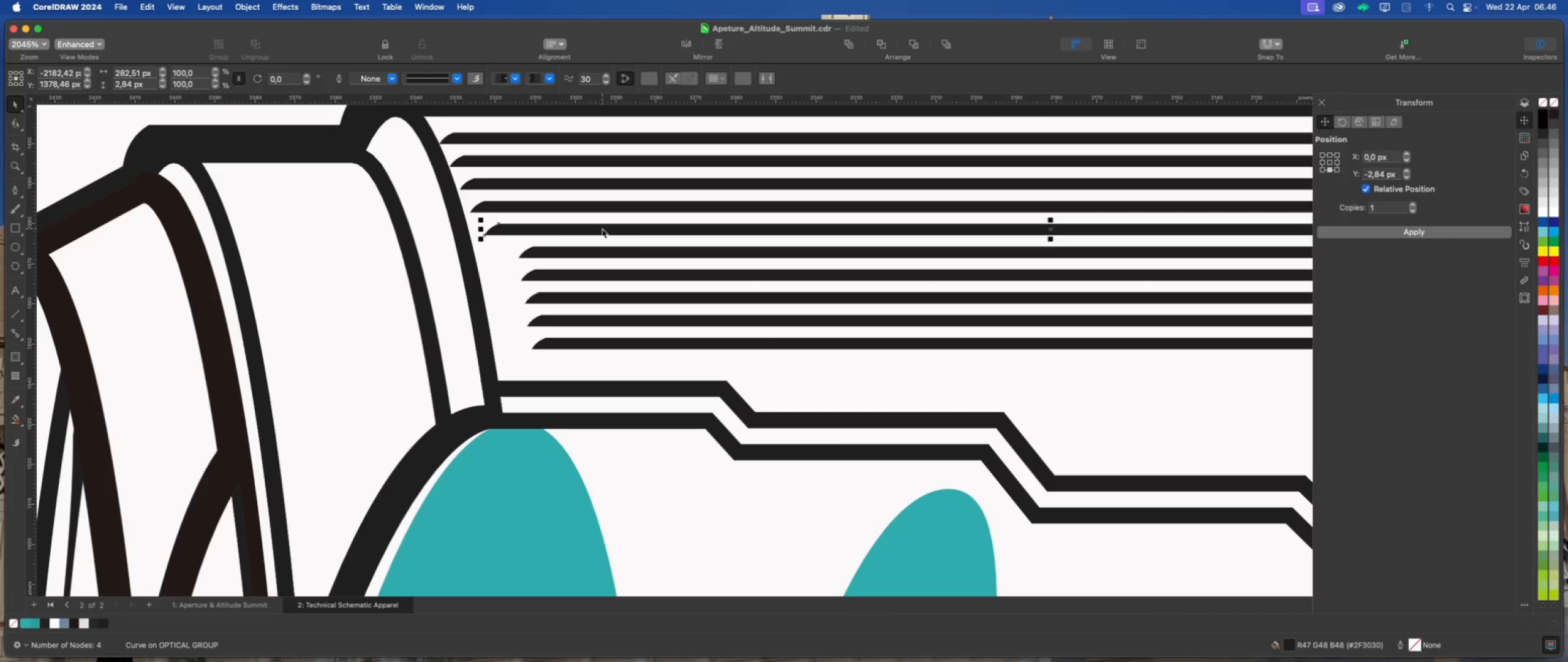 
key(ArrowRight)
 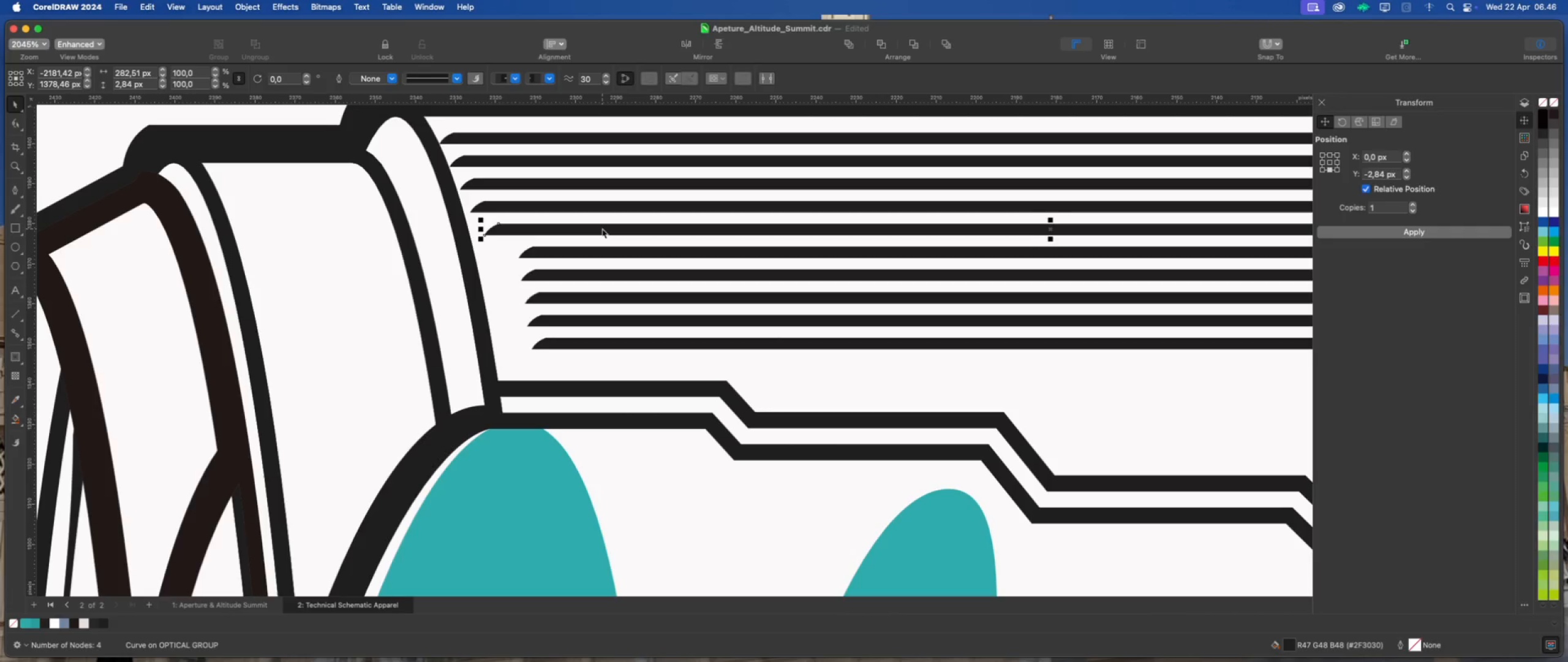 
key(ArrowRight)
 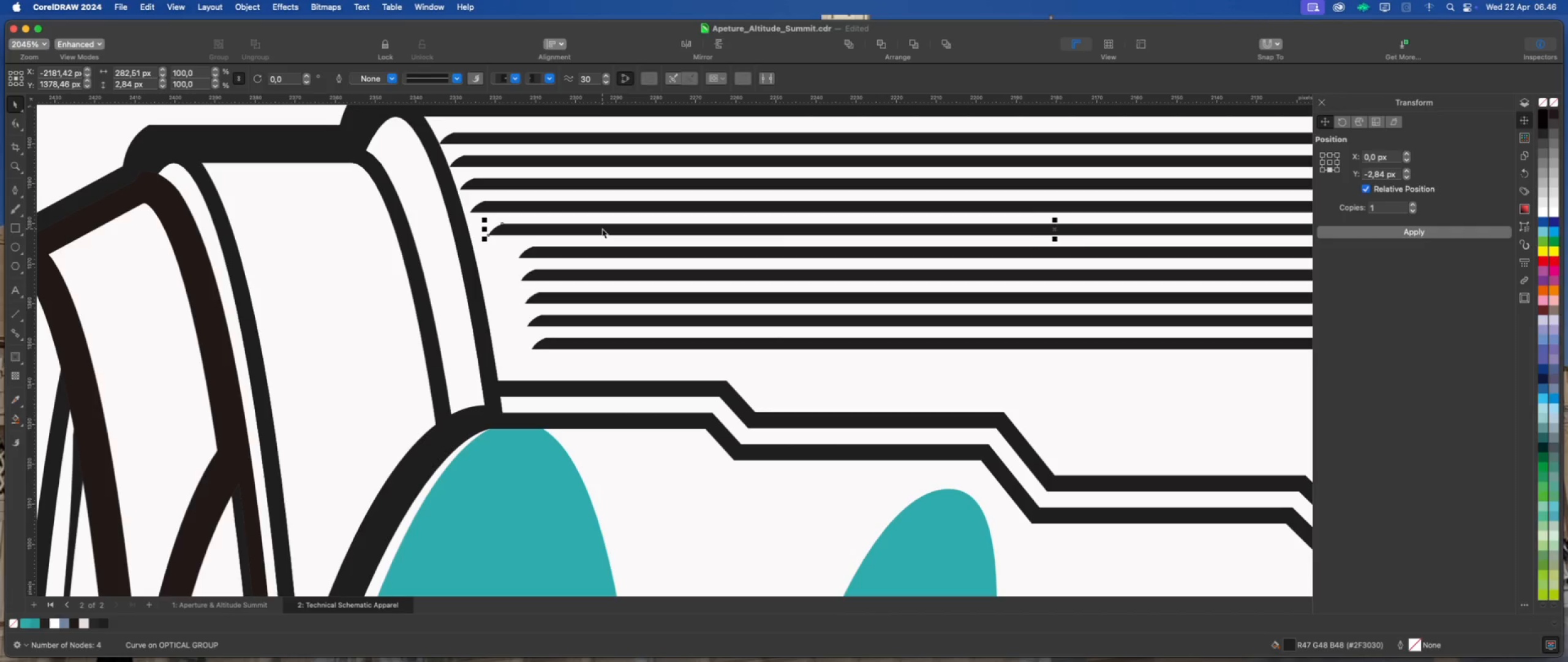 
key(ArrowRight)
 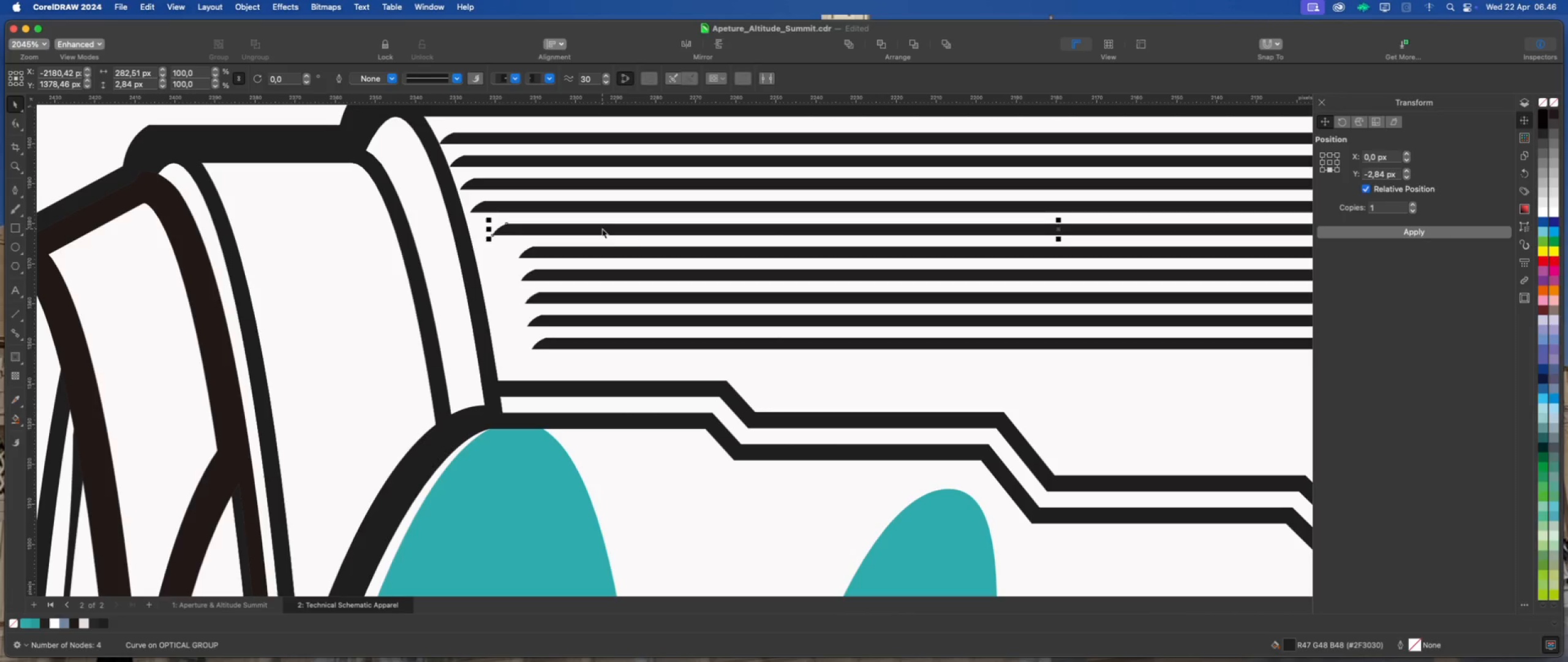 
key(ArrowRight)
 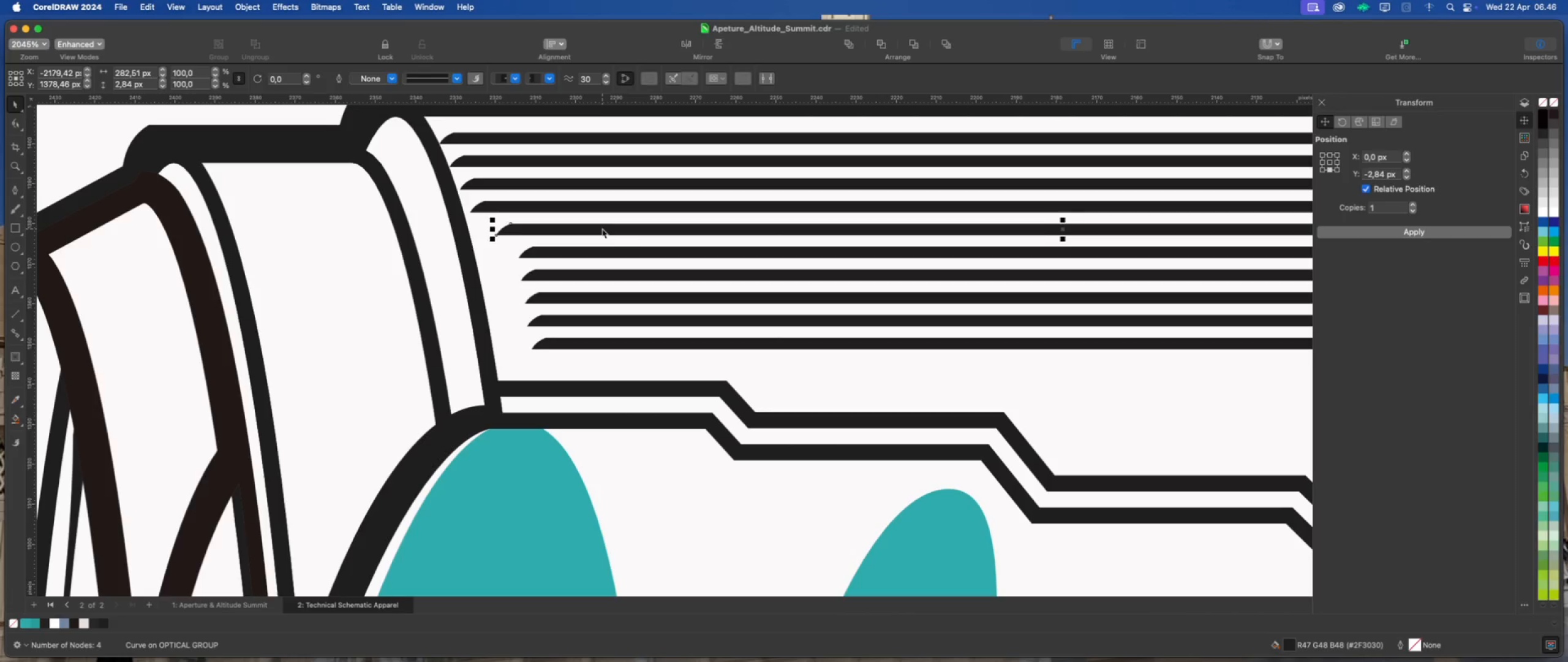 
key(ArrowRight)
 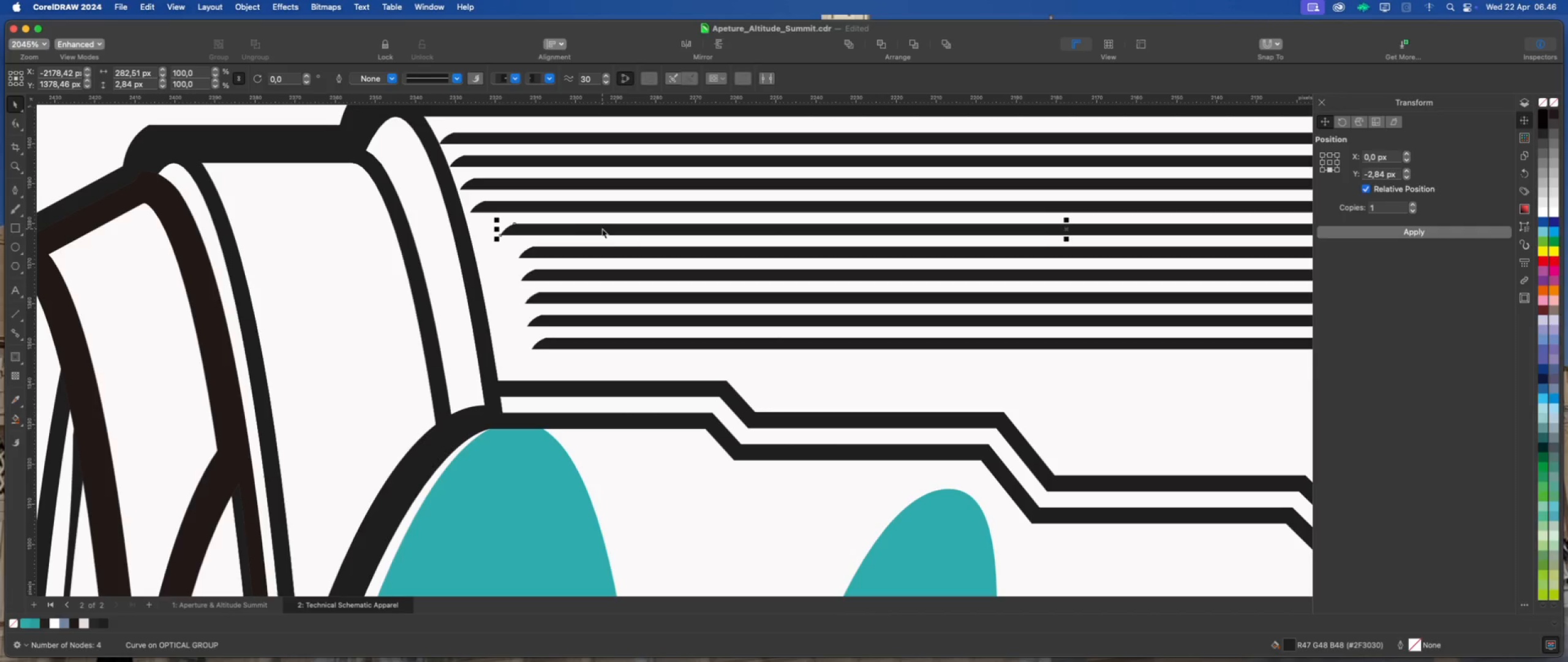 
key(ArrowRight)
 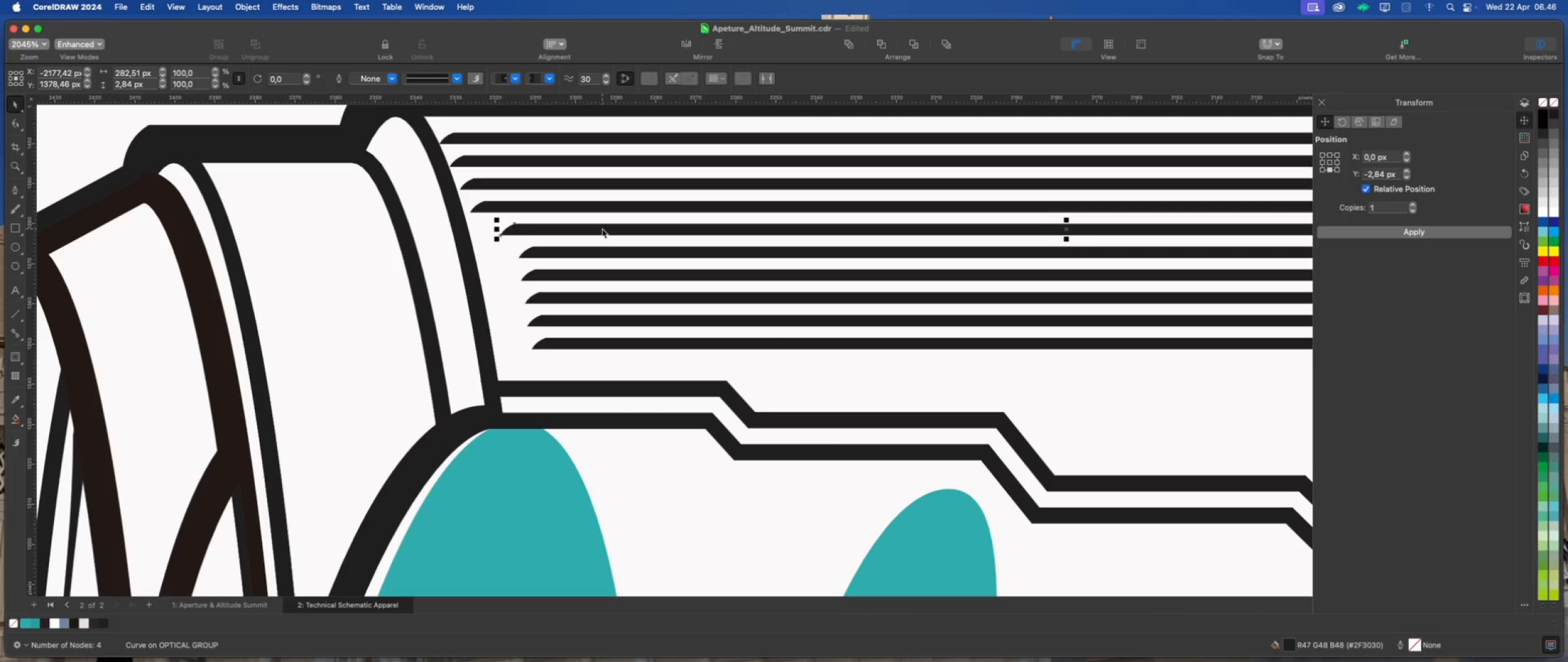 
key(ArrowRight)
 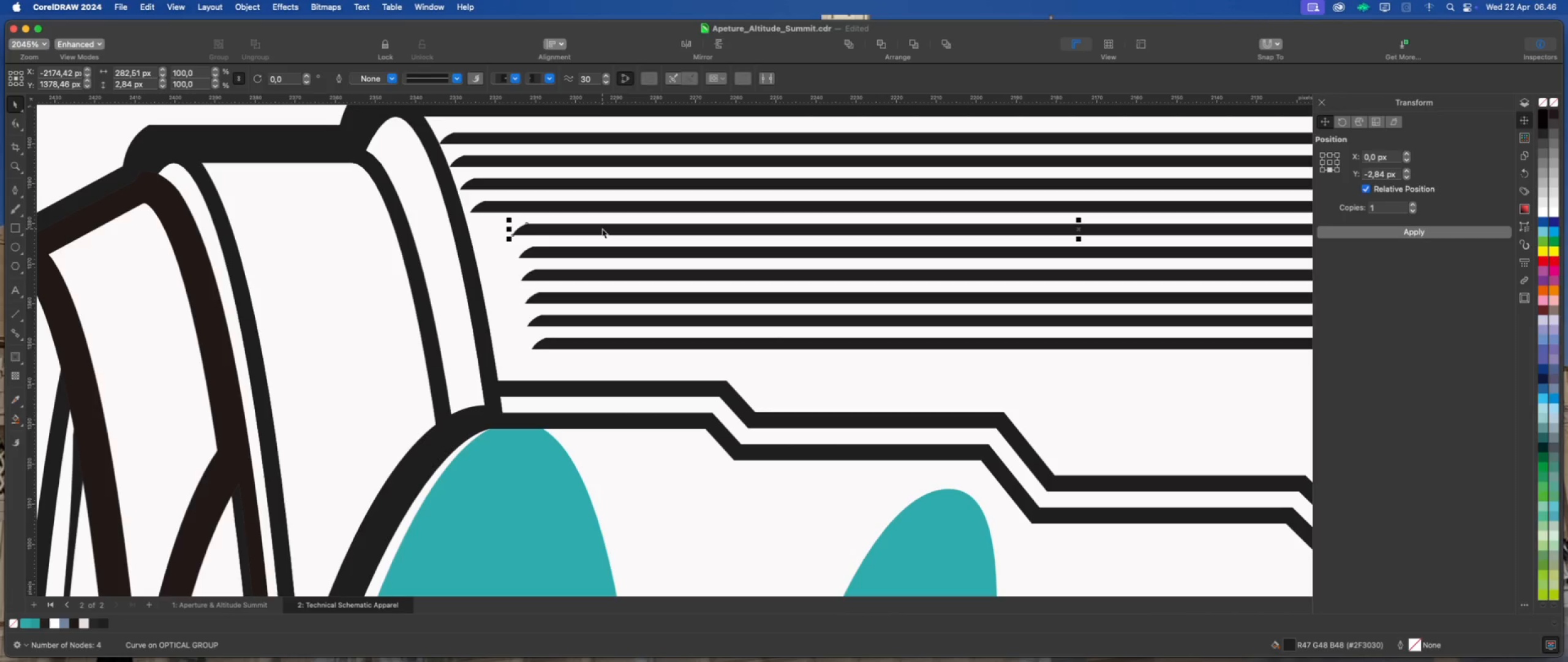 
key(ArrowRight)
 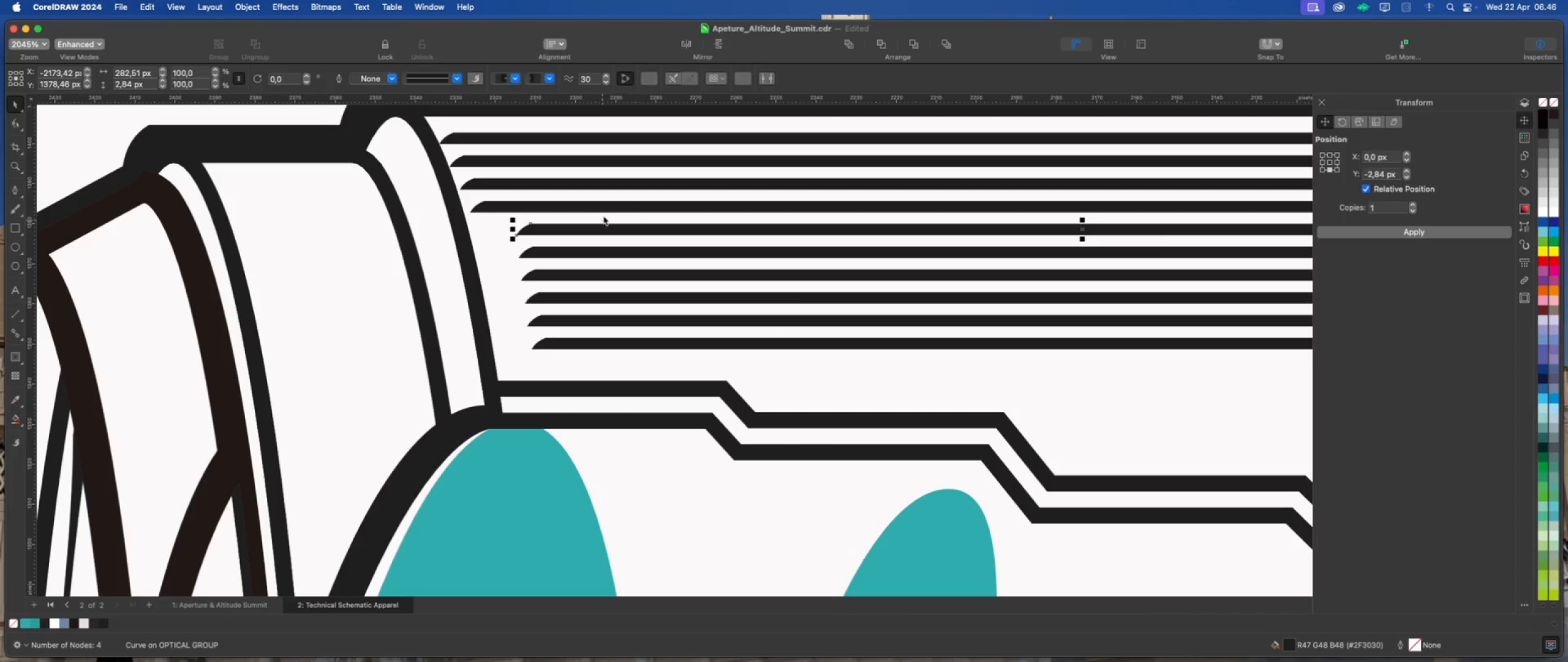 
left_click([604, 209])
 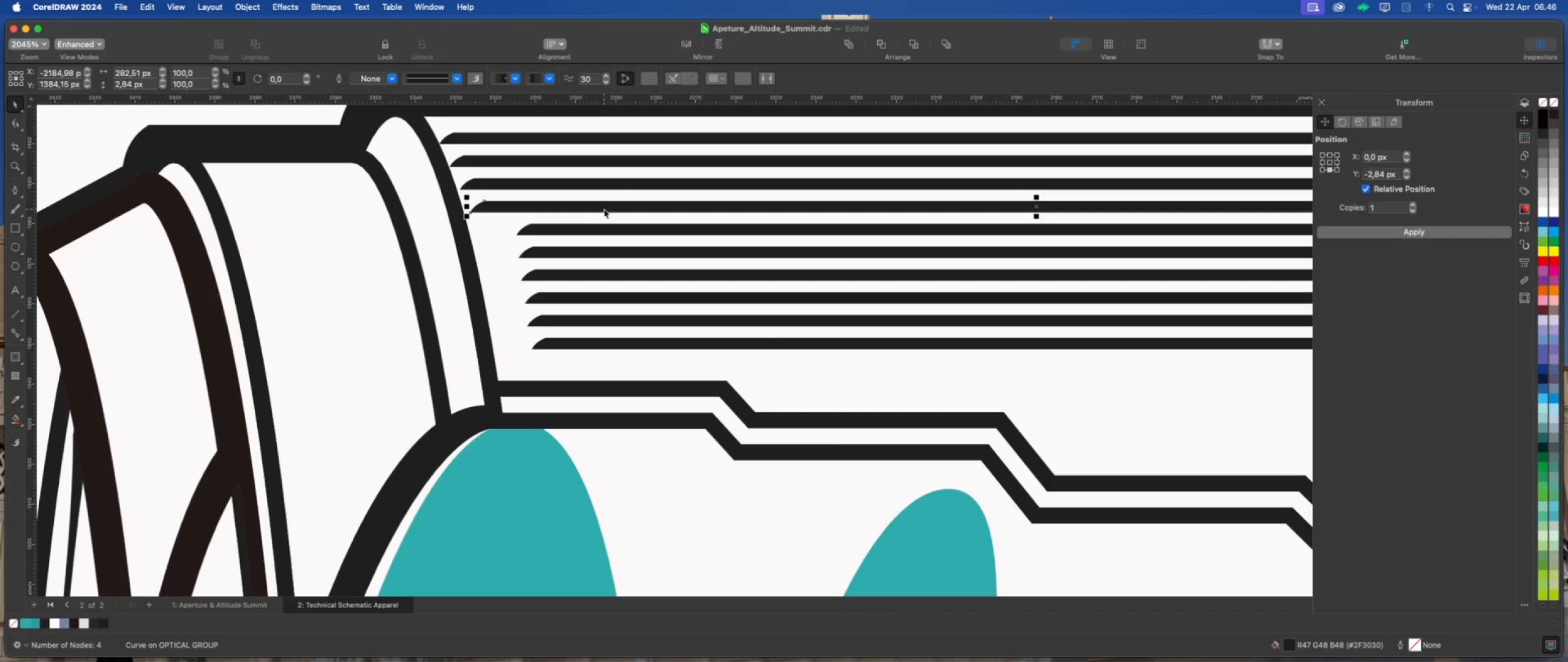 
key(ArrowRight)
 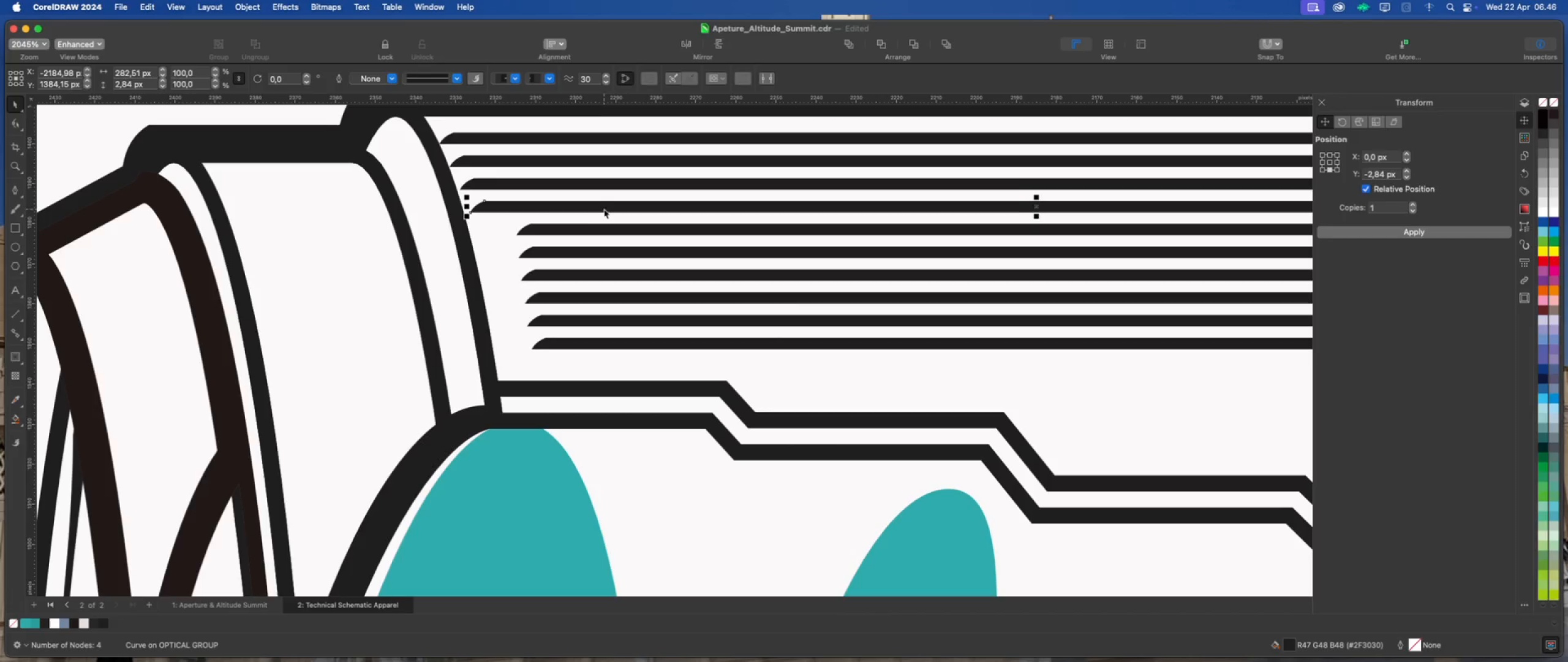 
key(ArrowRight)
 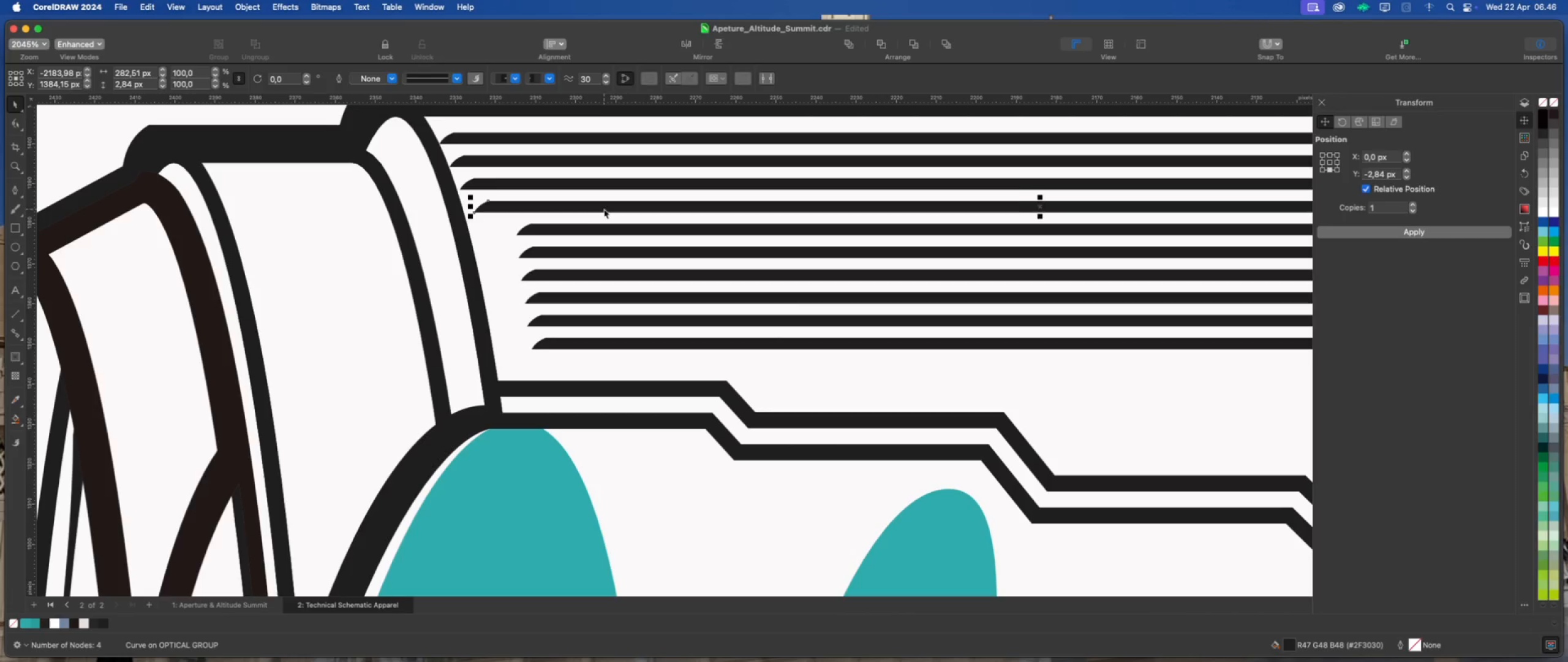 
key(ArrowRight)
 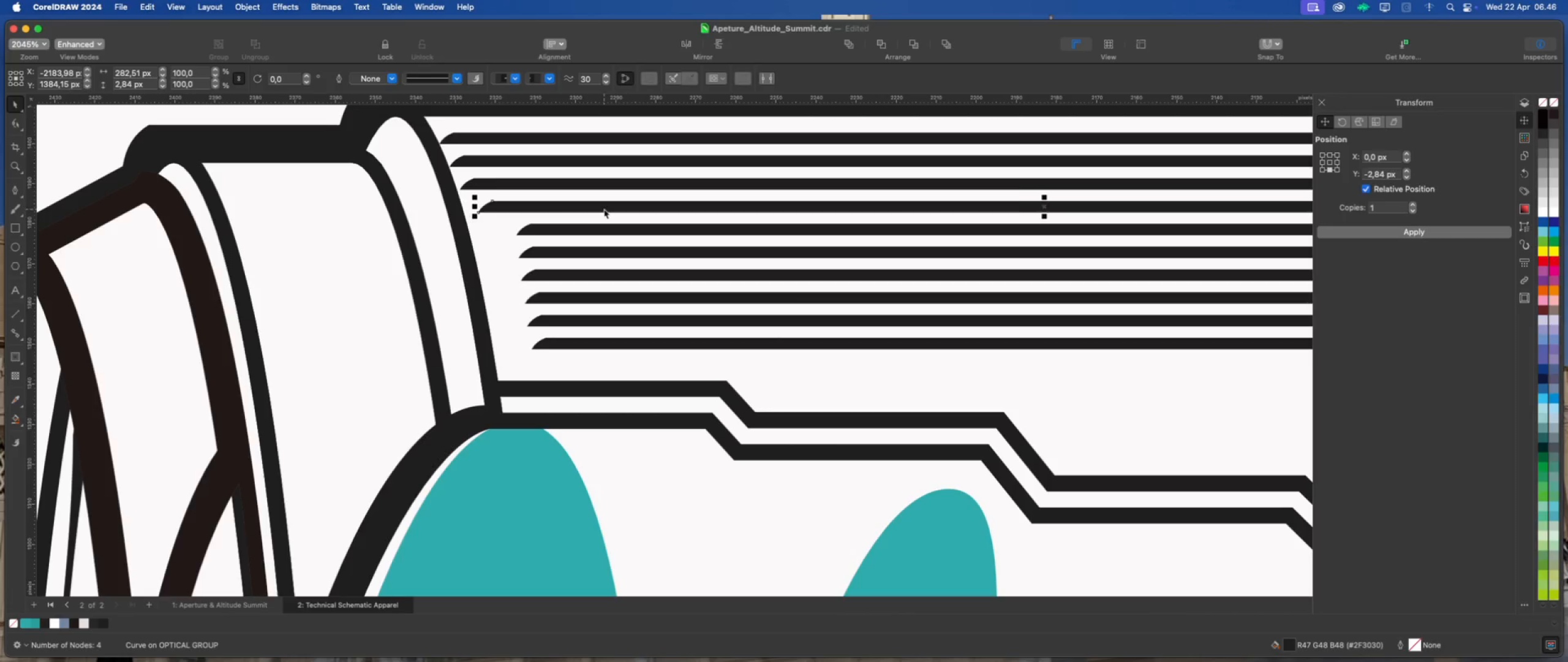 
key(ArrowRight)
 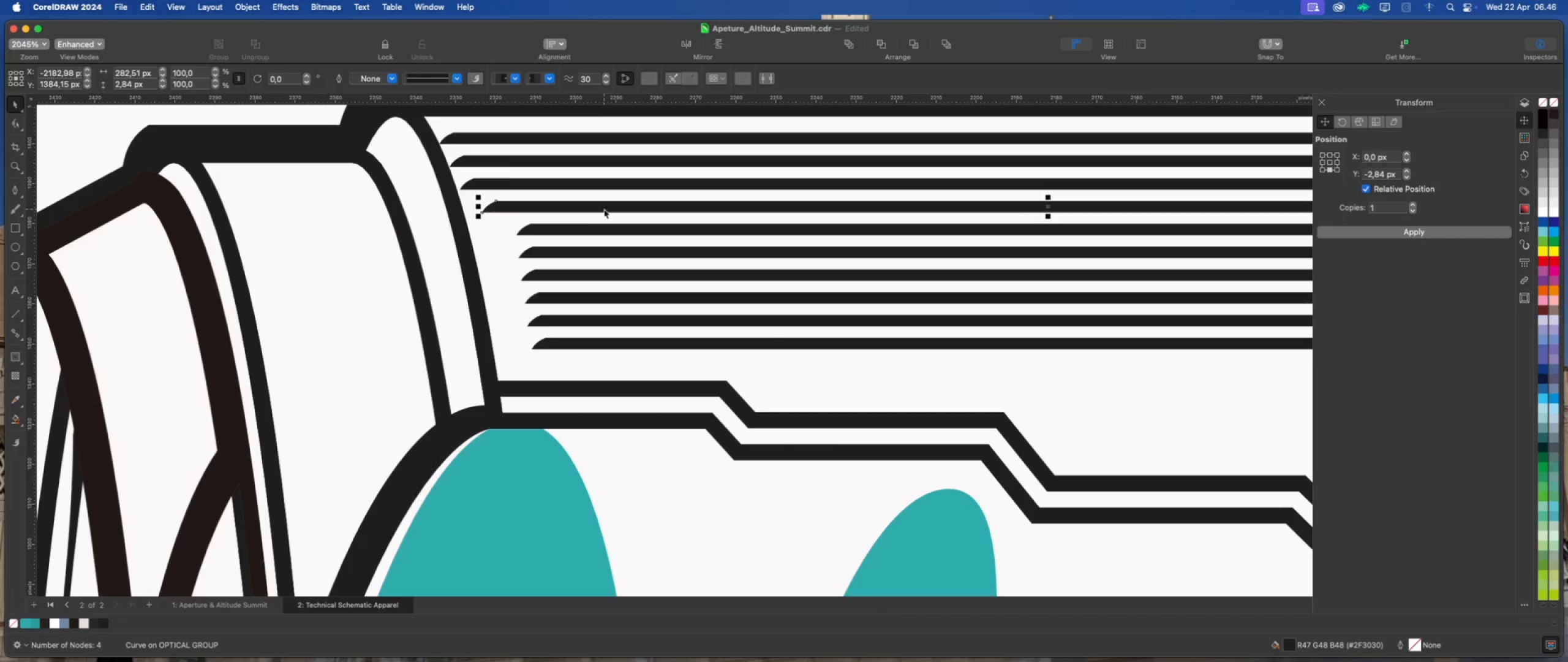 
key(ArrowRight)
 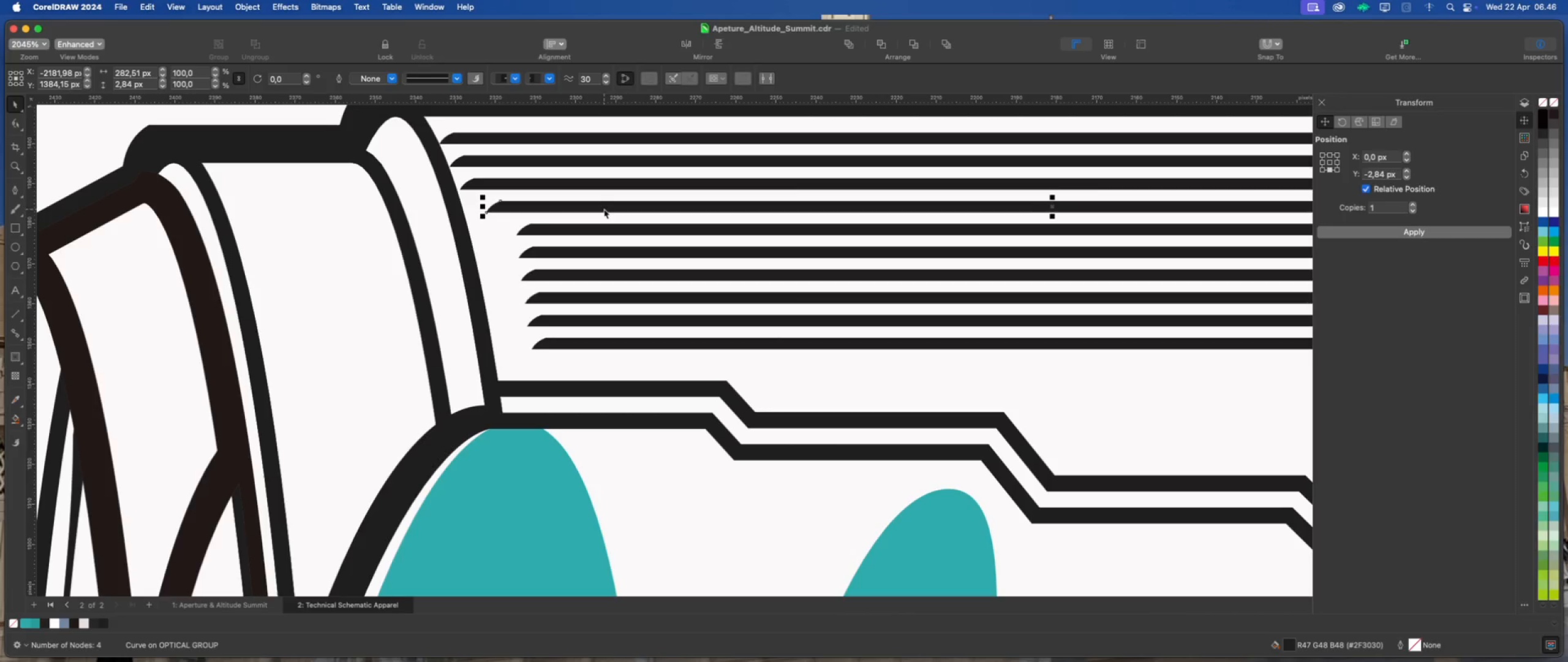 
key(ArrowRight)
 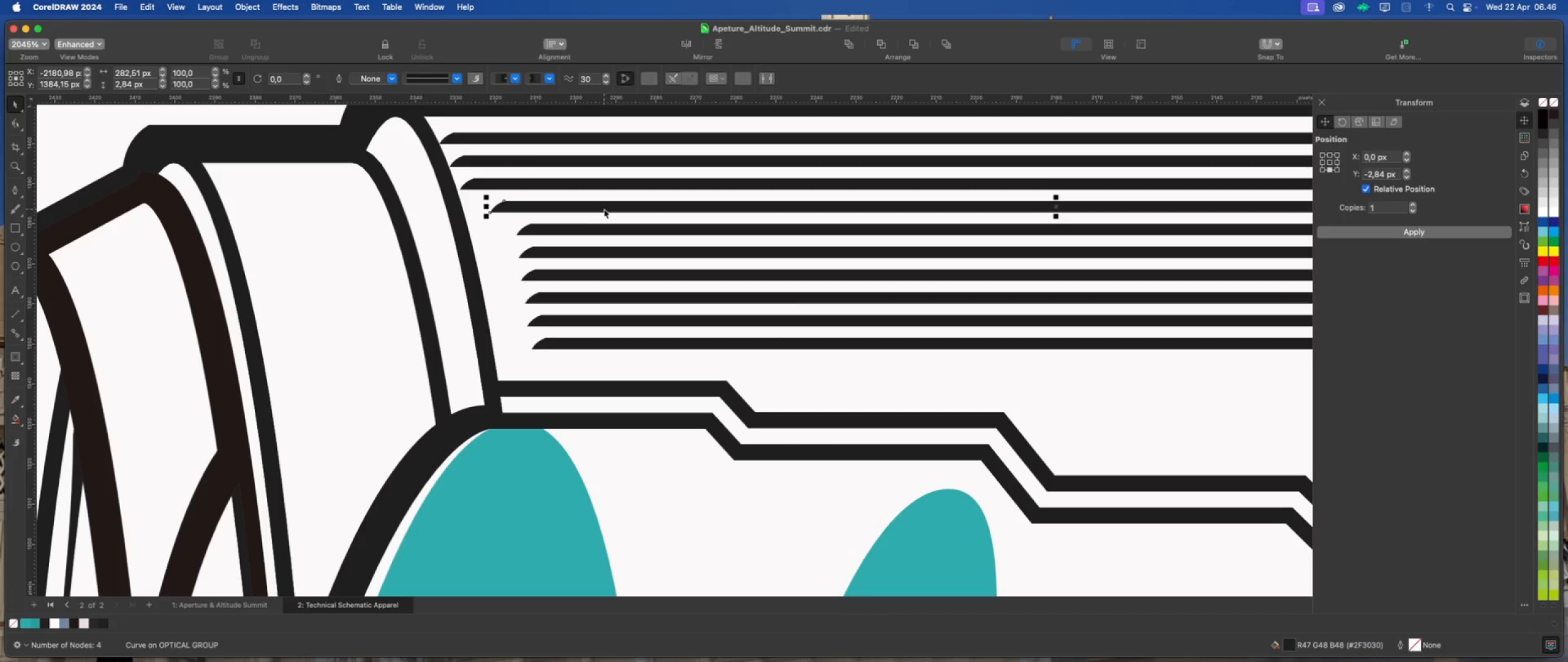 
key(ArrowRight)
 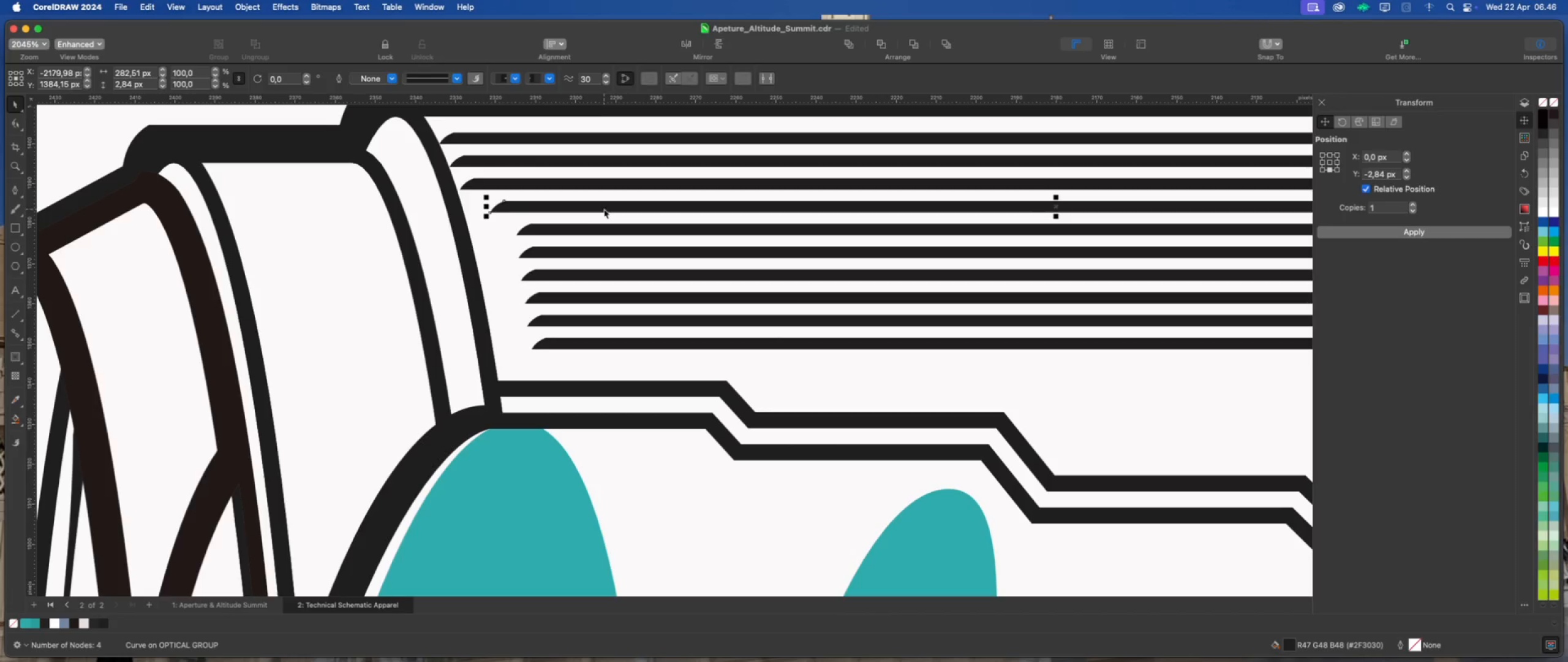 
key(ArrowRight)
 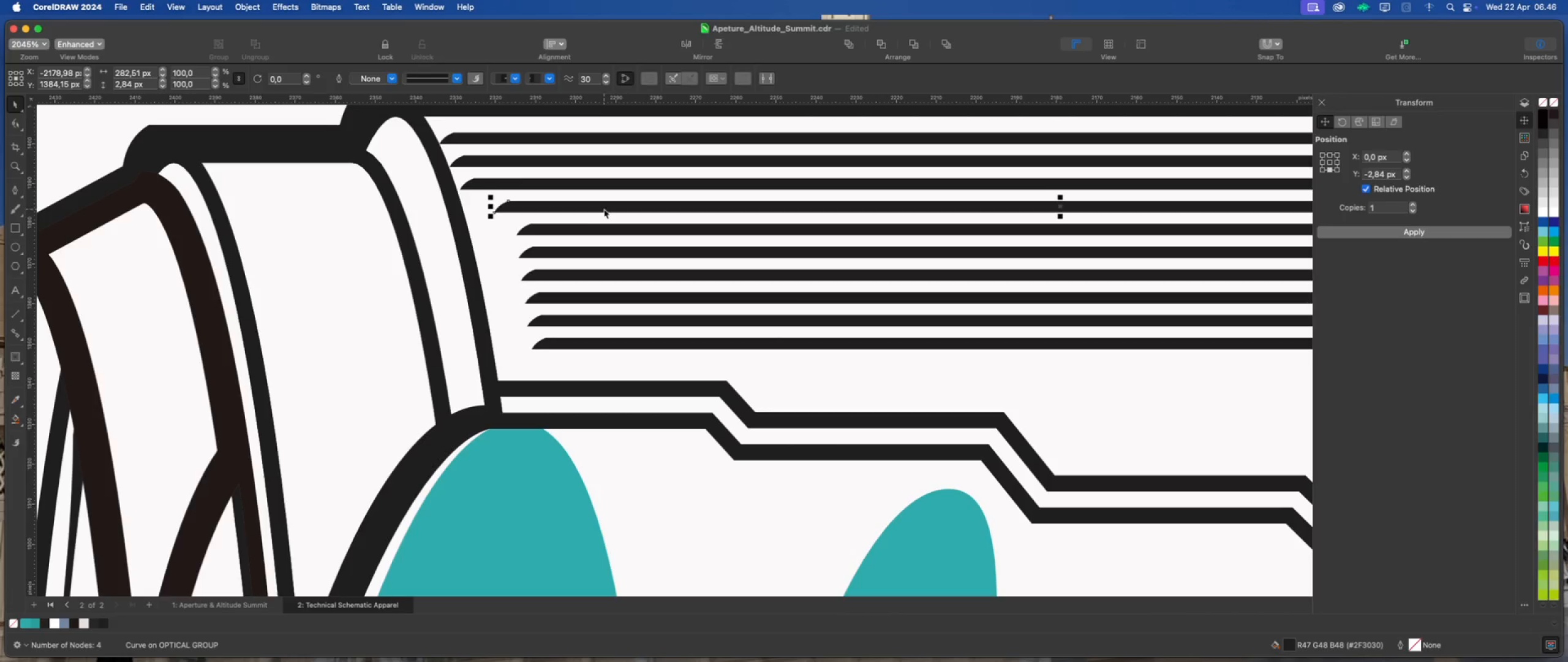 
key(ArrowRight)
 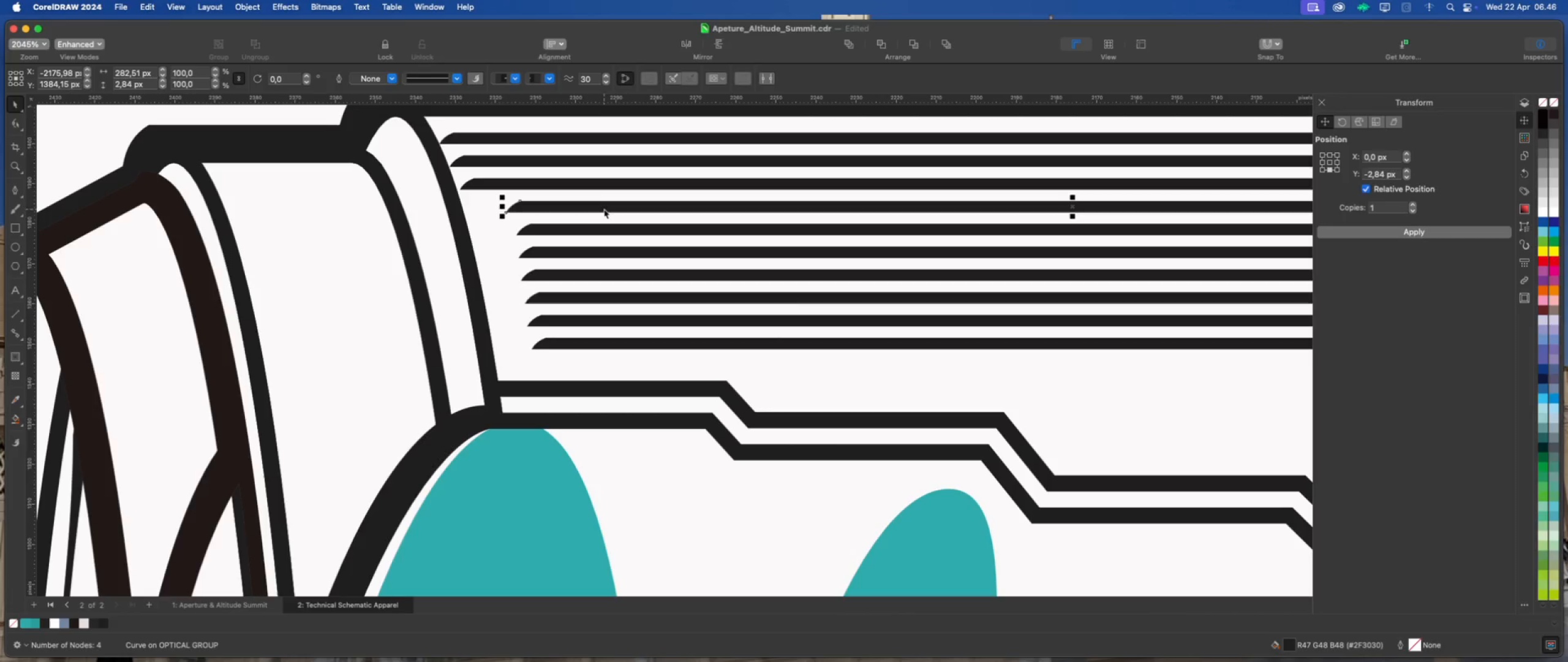 
key(ArrowRight)
 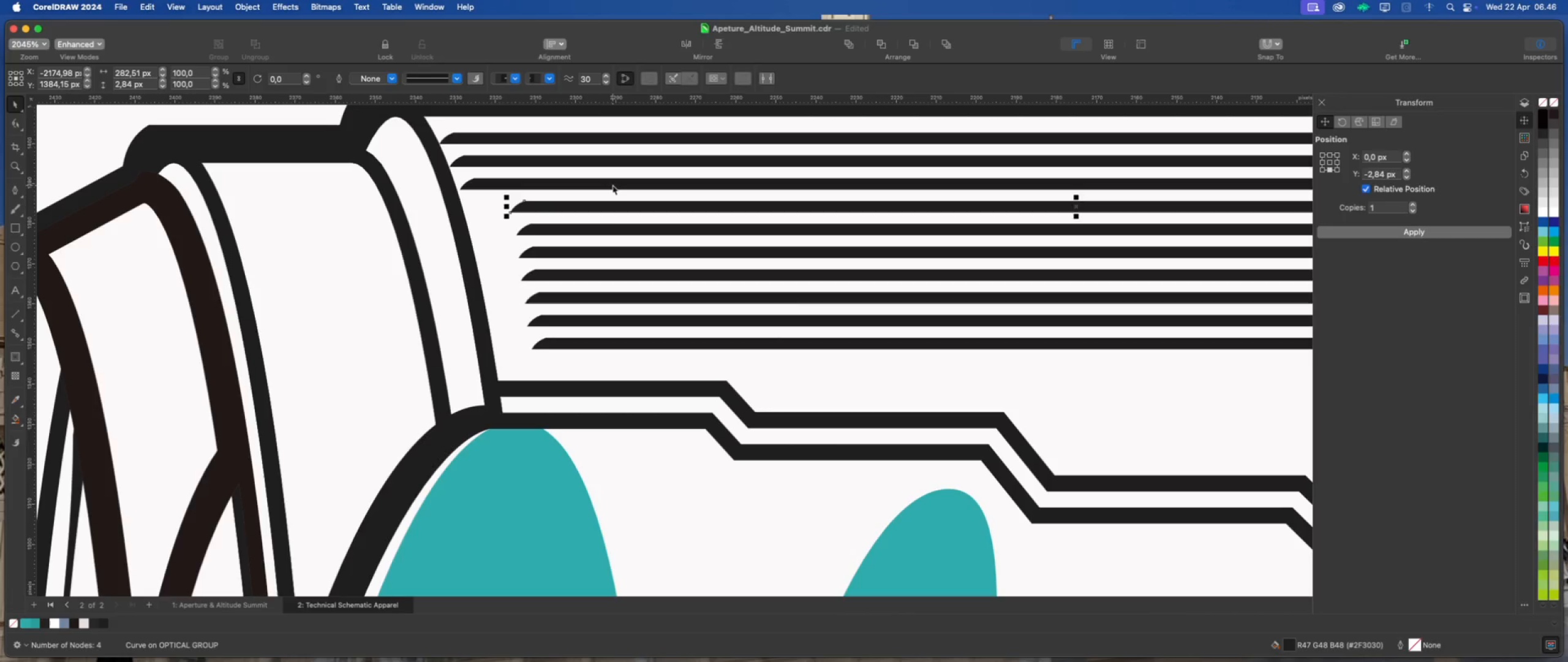 
key(ArrowRight)
 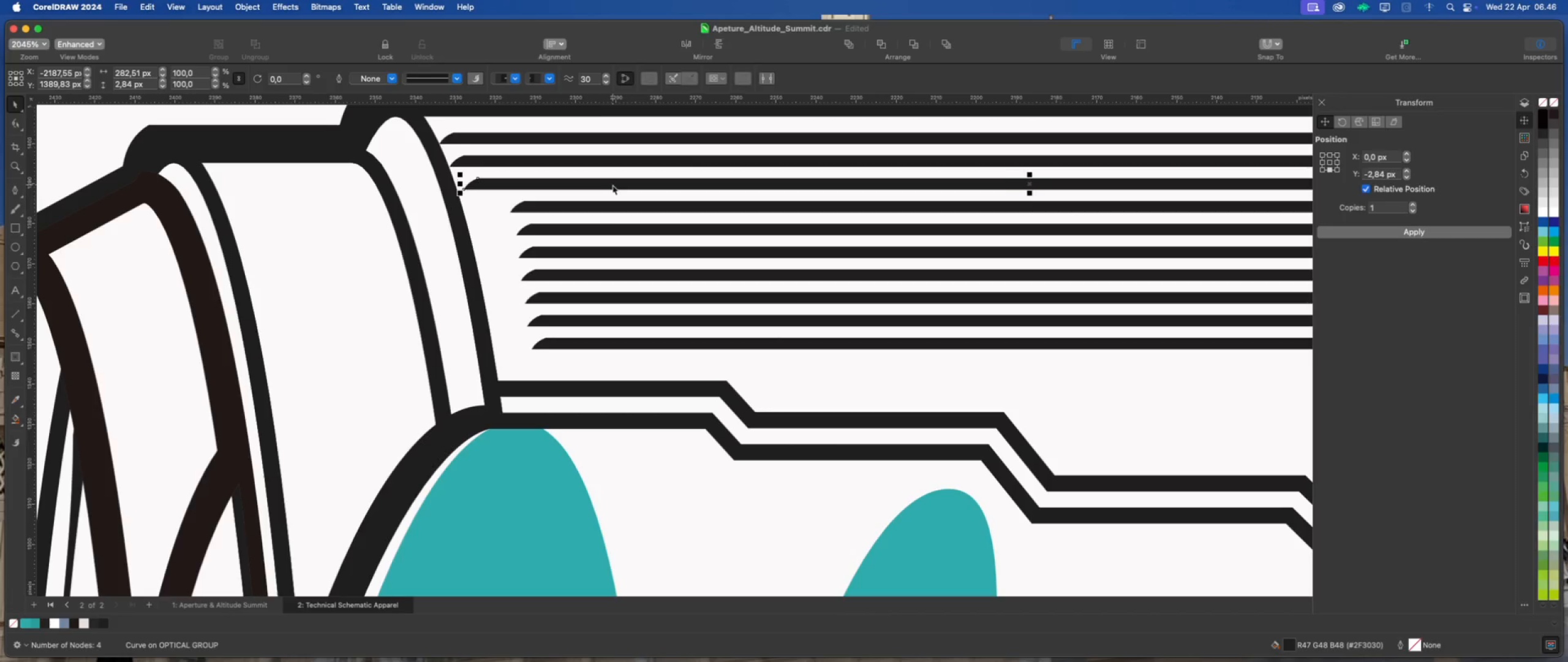 
key(ArrowRight)
 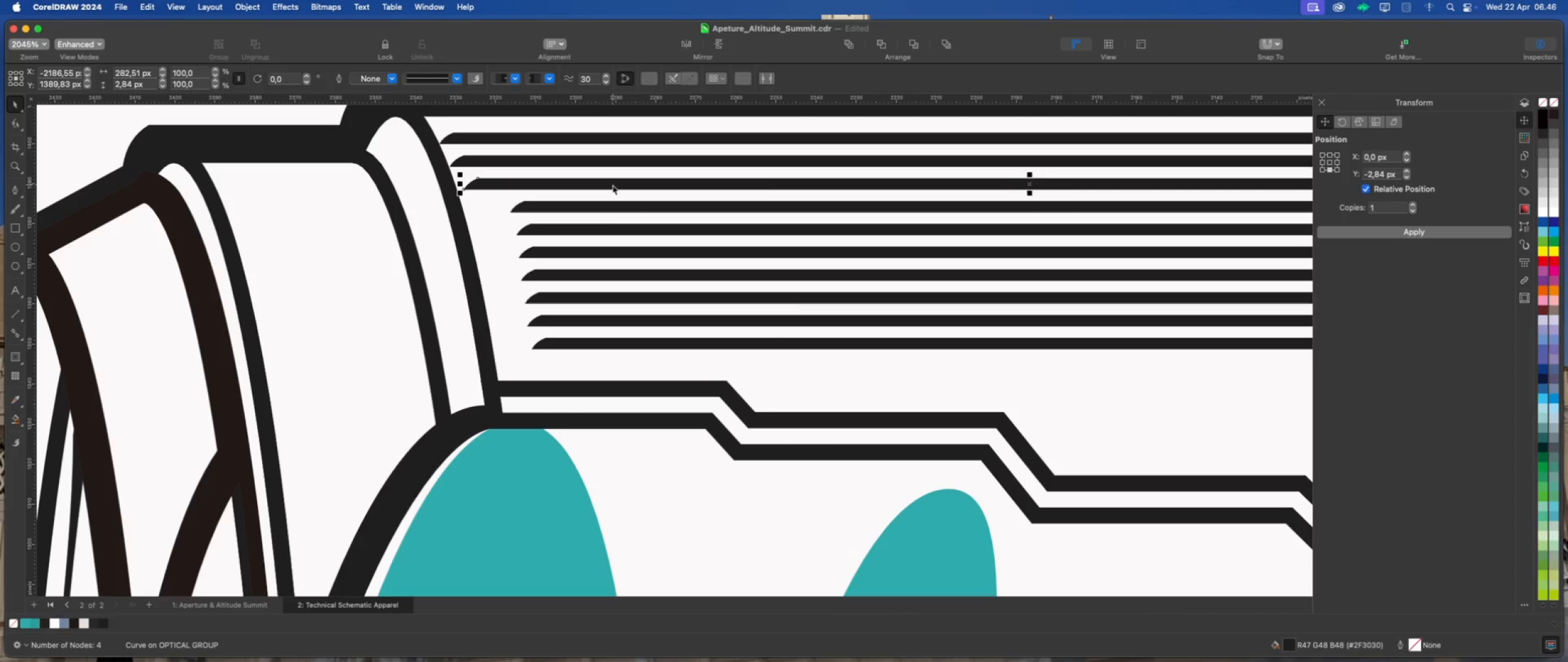 
key(ArrowRight)
 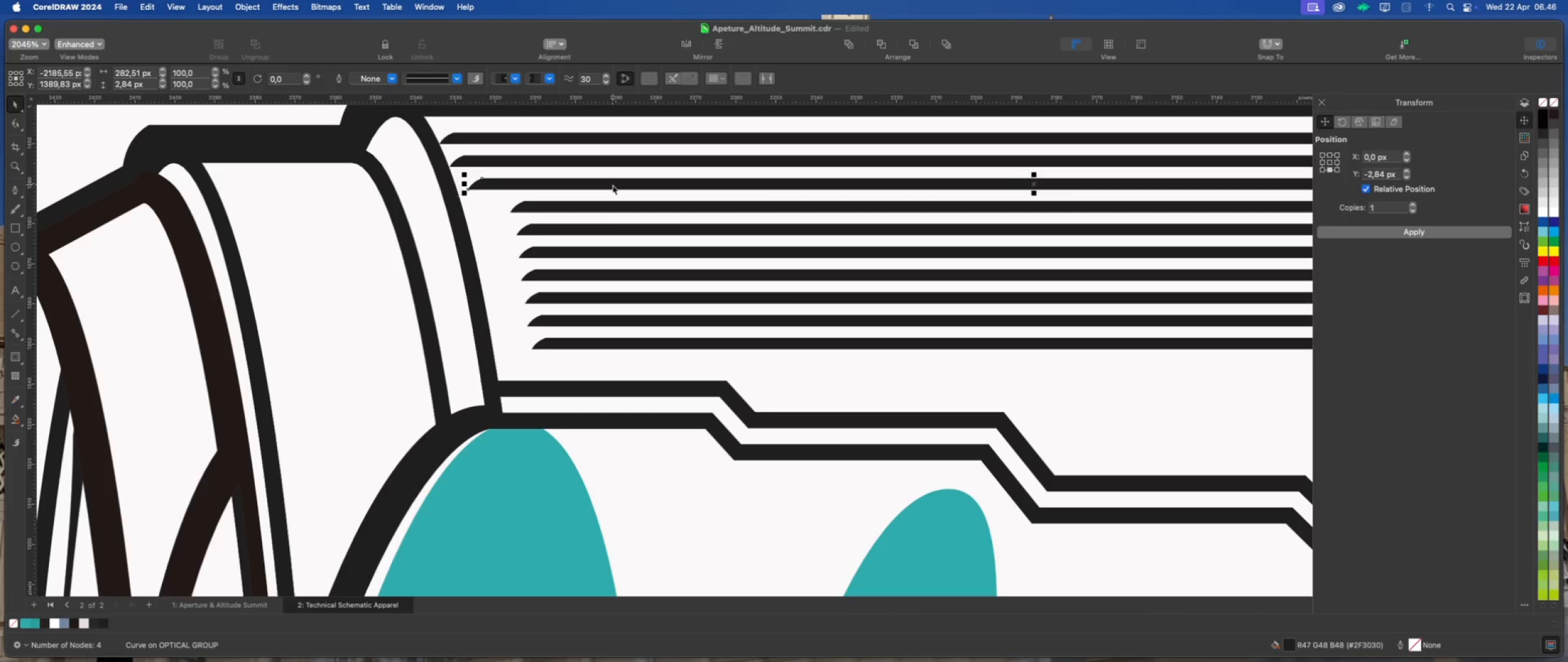 
key(ArrowRight)
 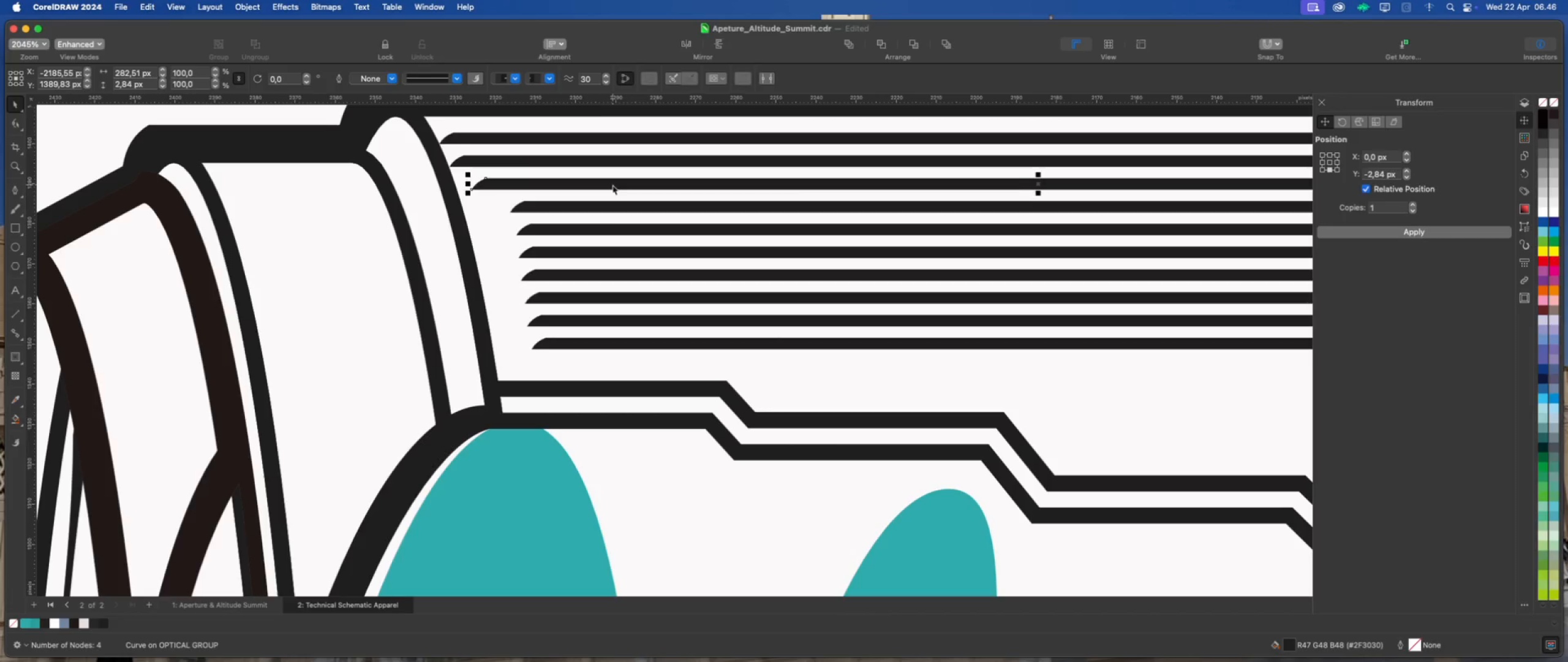 
key(ArrowRight)
 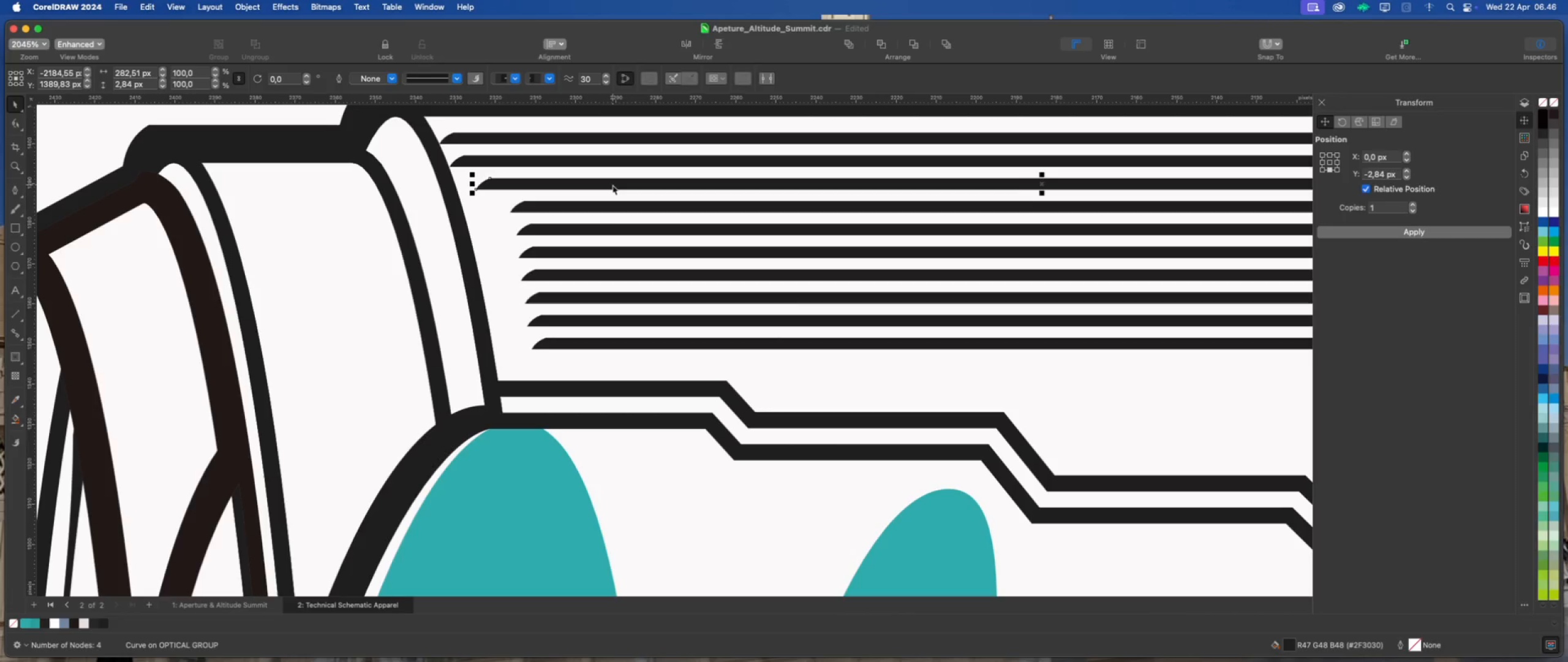 
key(ArrowRight)
 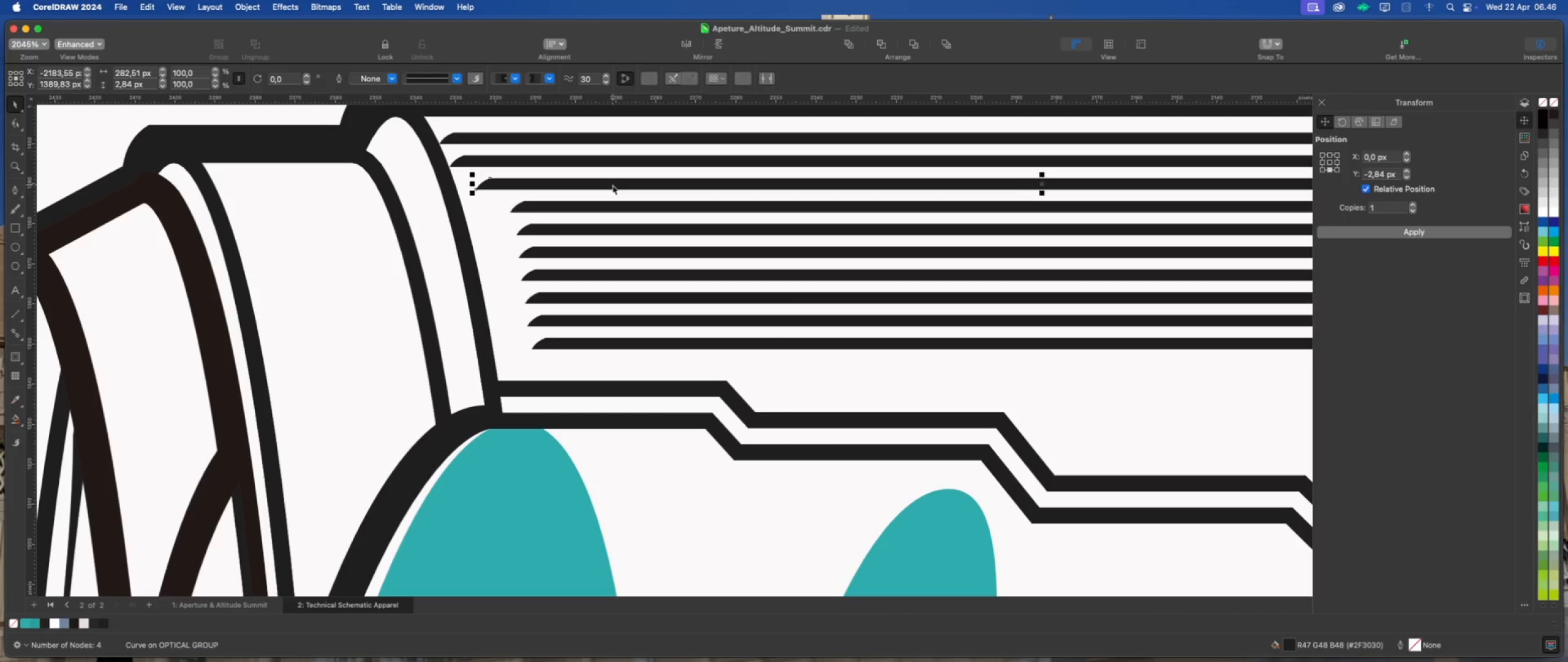 
key(ArrowRight)
 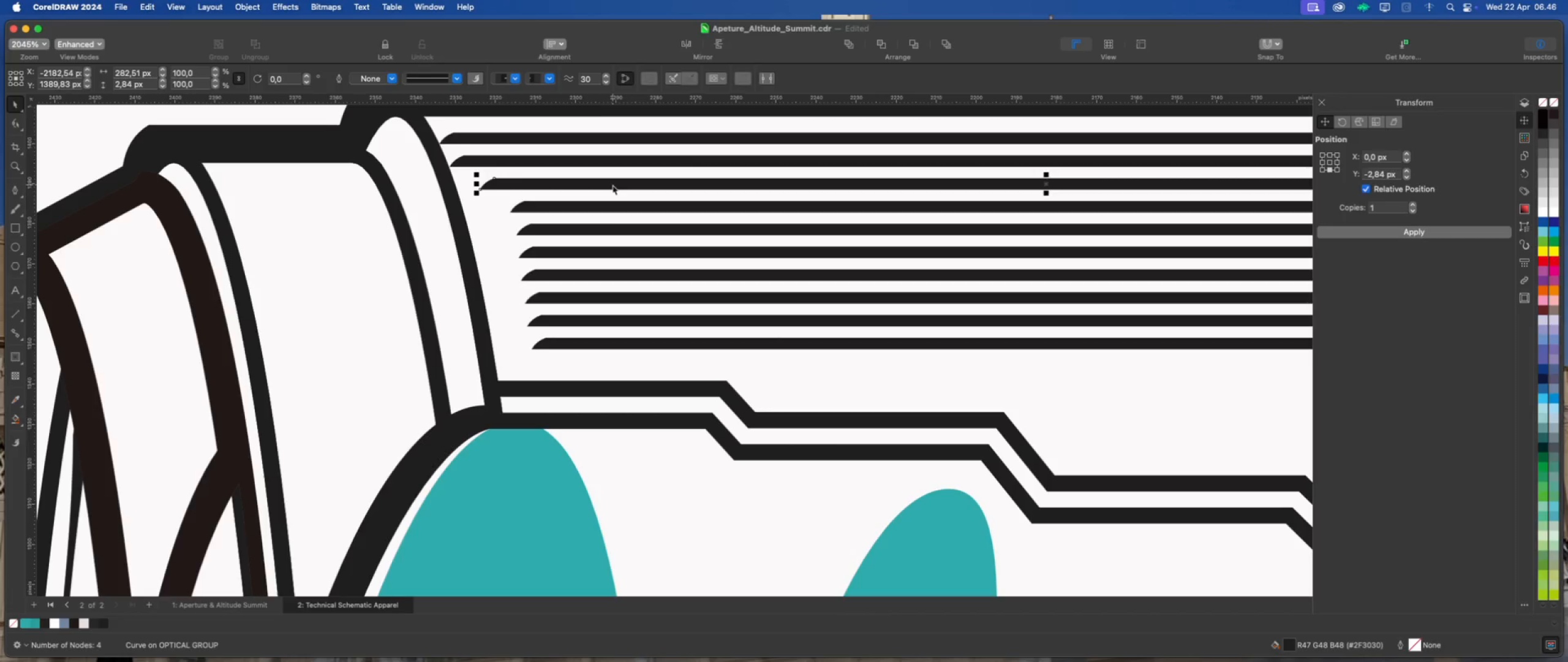 
key(ArrowRight)
 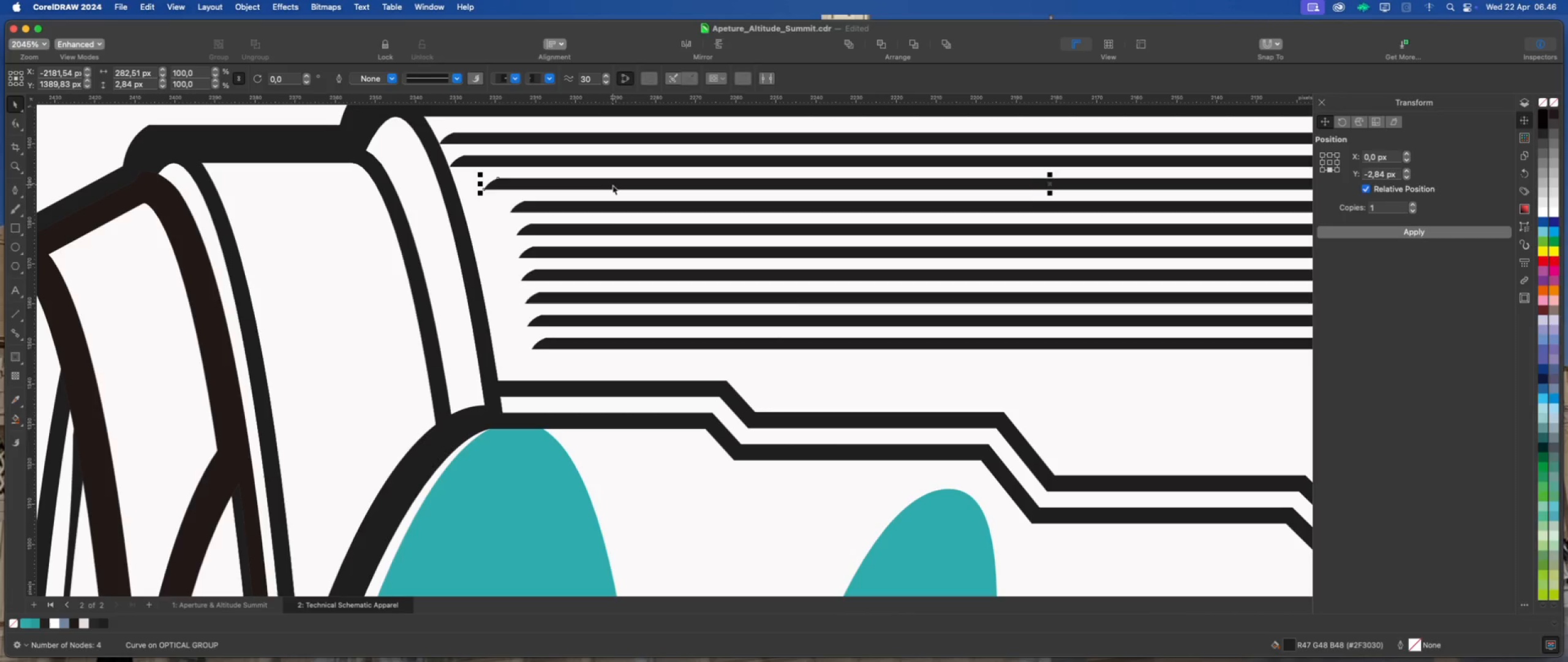 
key(ArrowRight)
 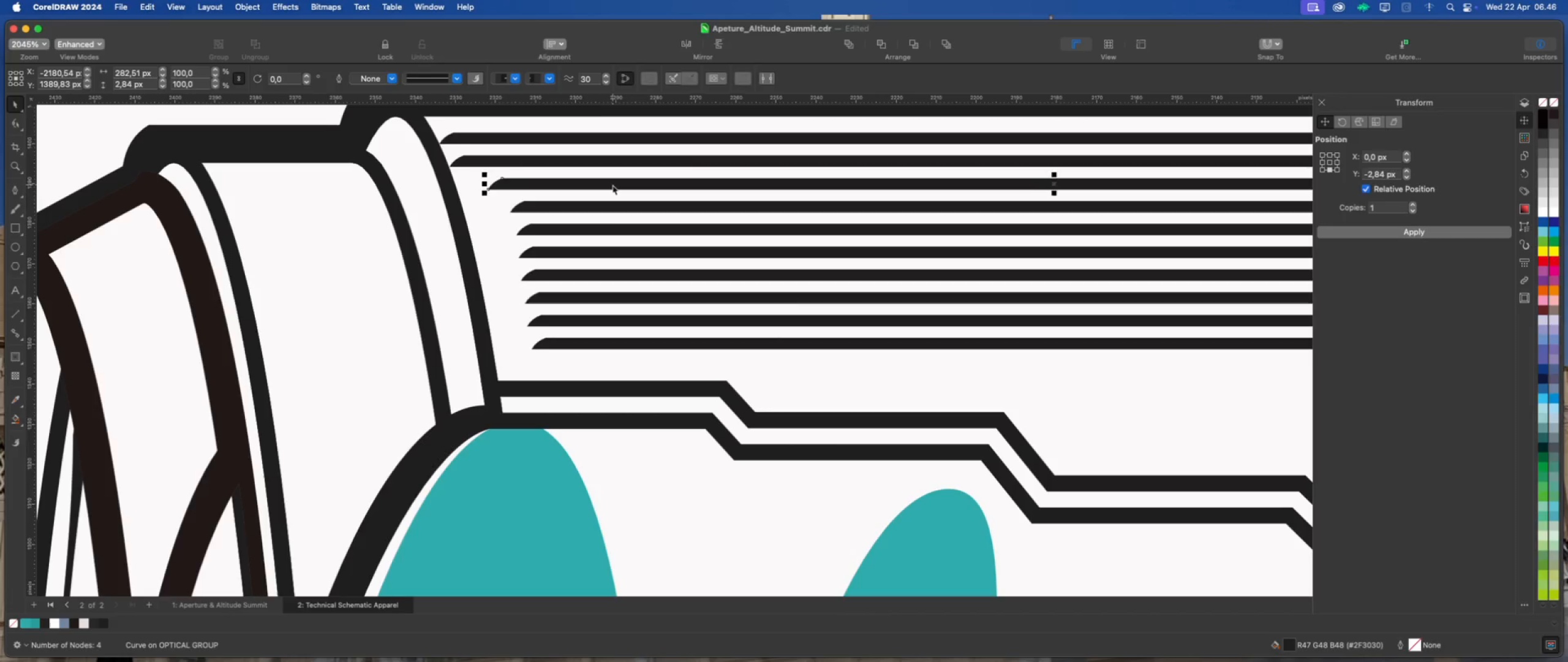 
key(ArrowRight)
 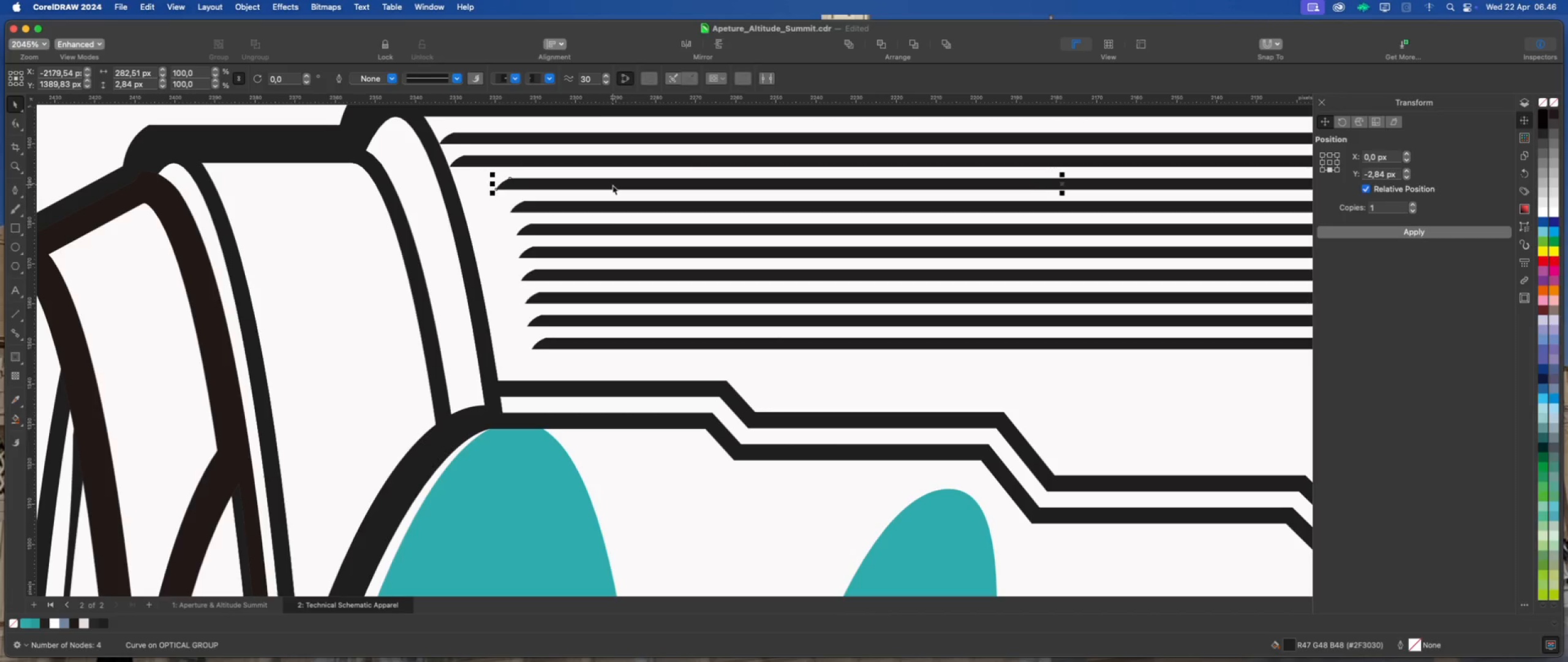 
key(ArrowRight)
 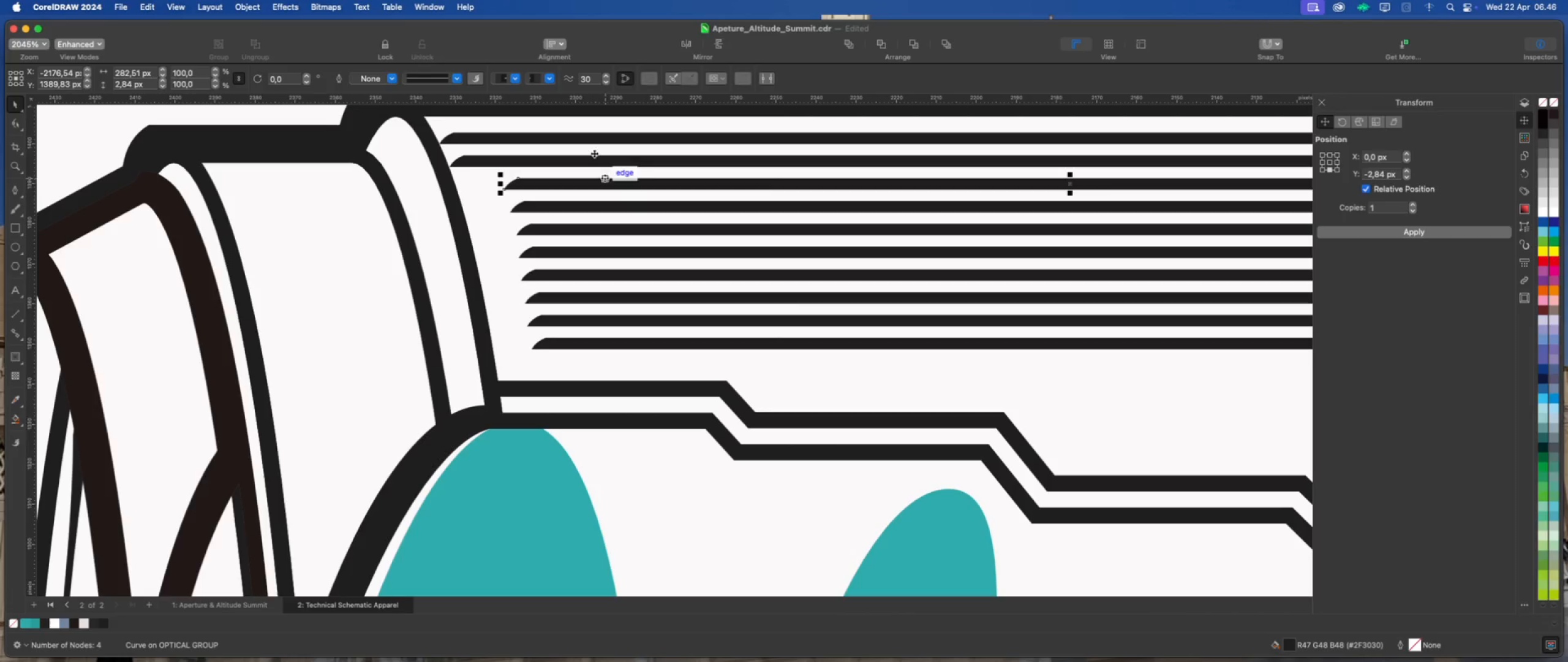 
left_click([592, 159])
 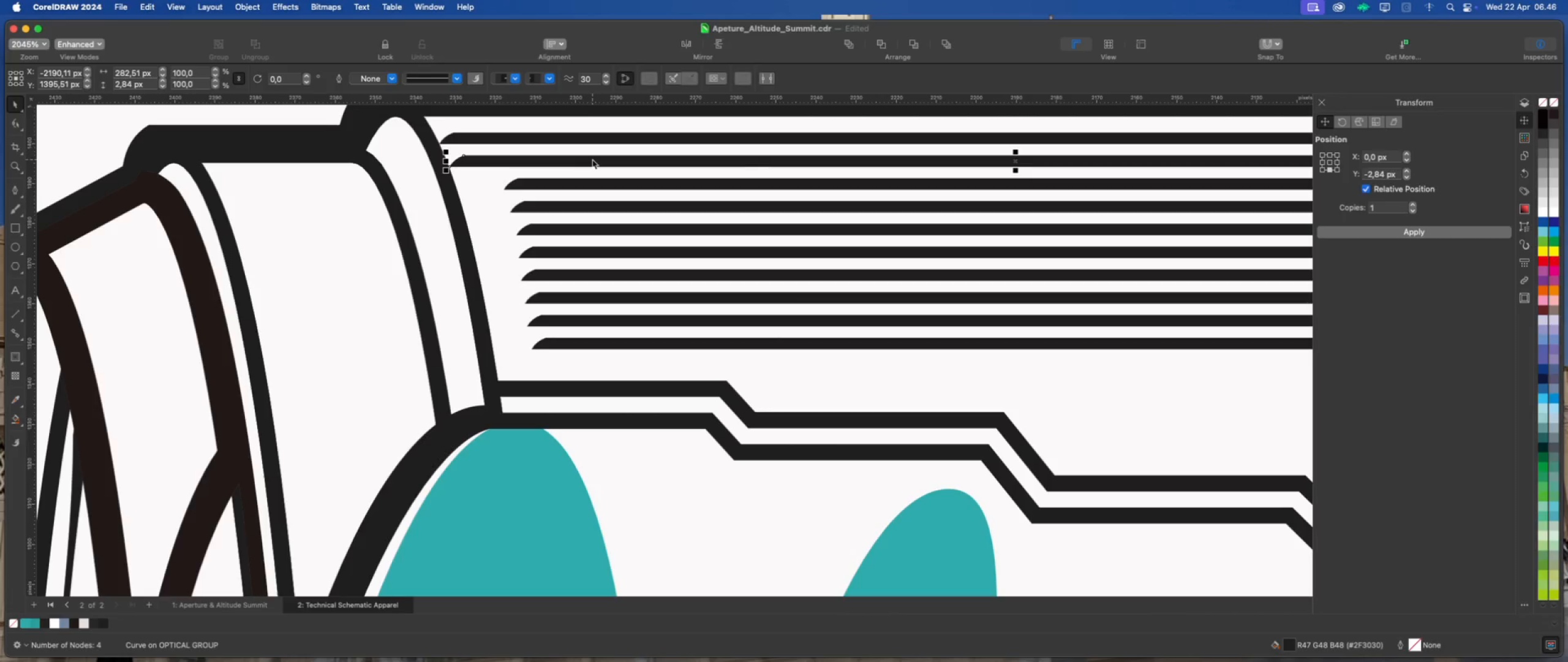 
key(ArrowRight)
 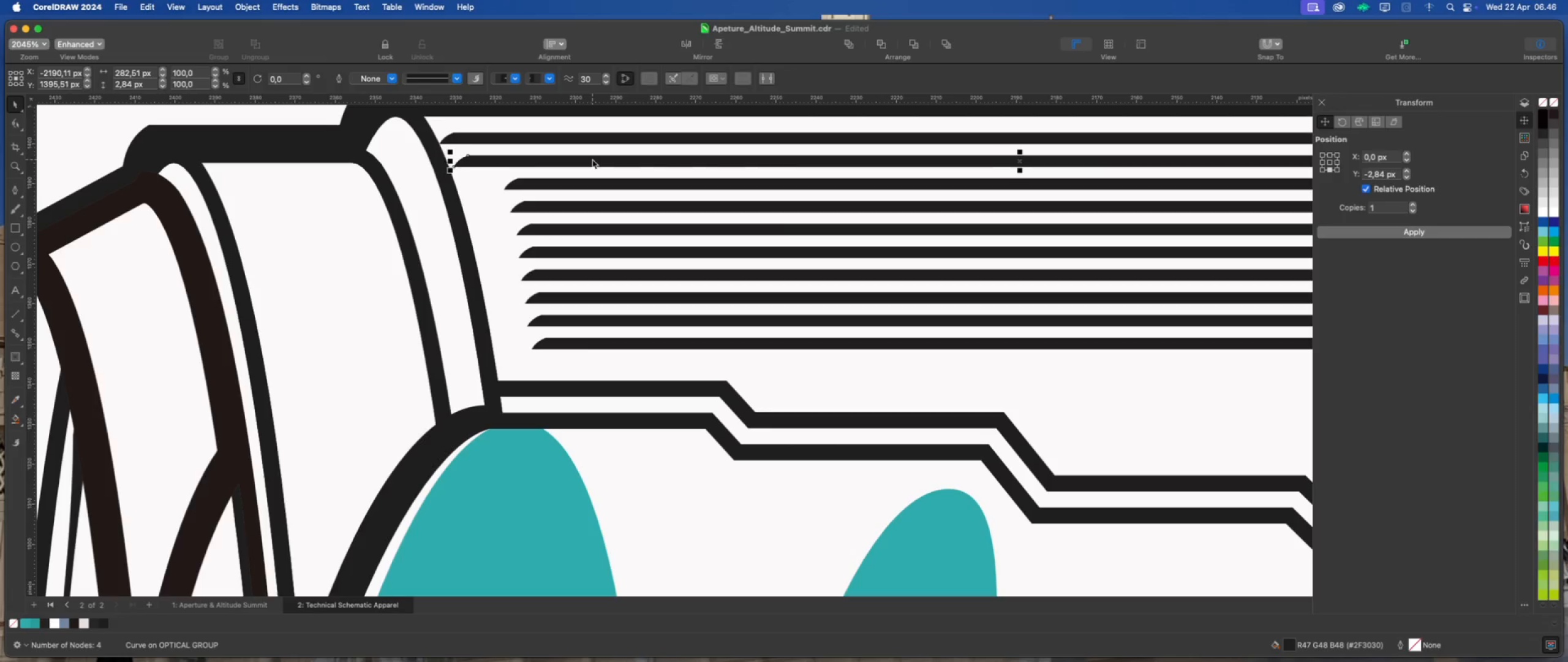 
key(ArrowRight)
 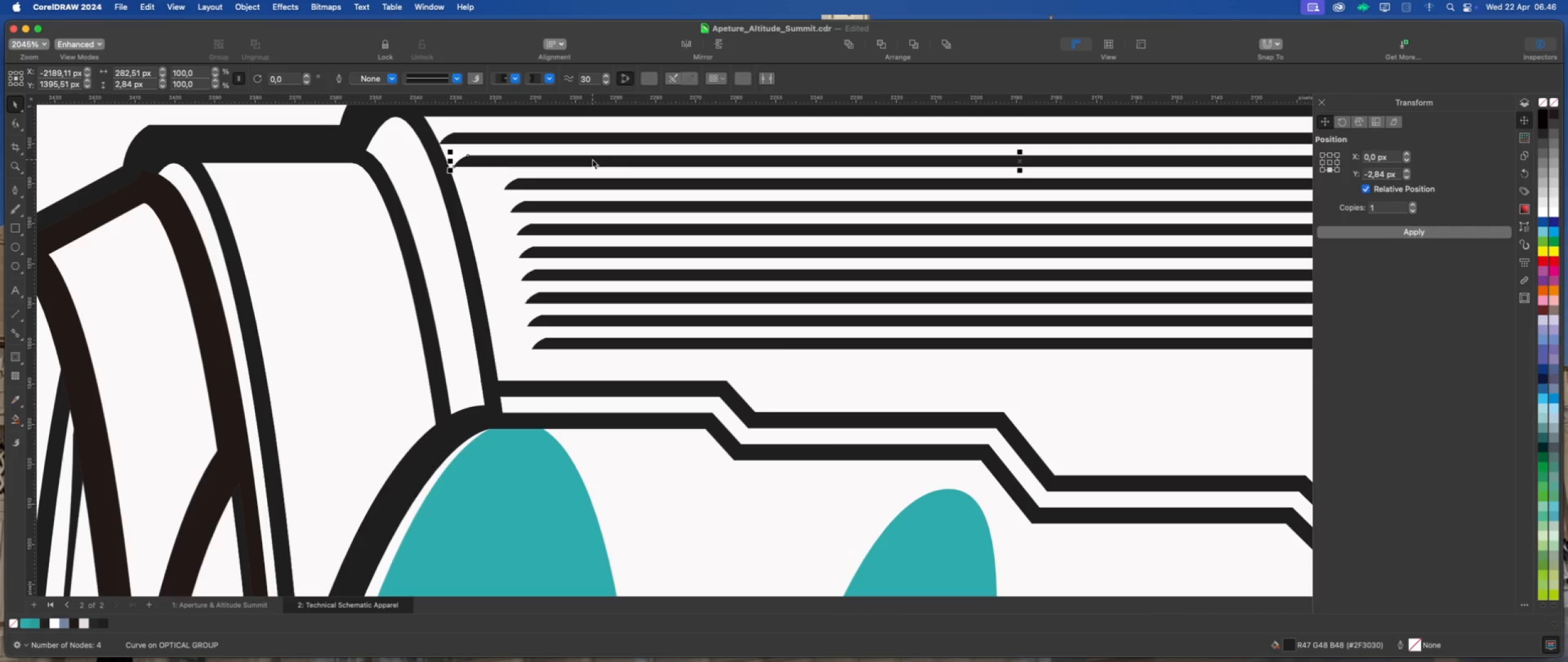 
key(ArrowRight)
 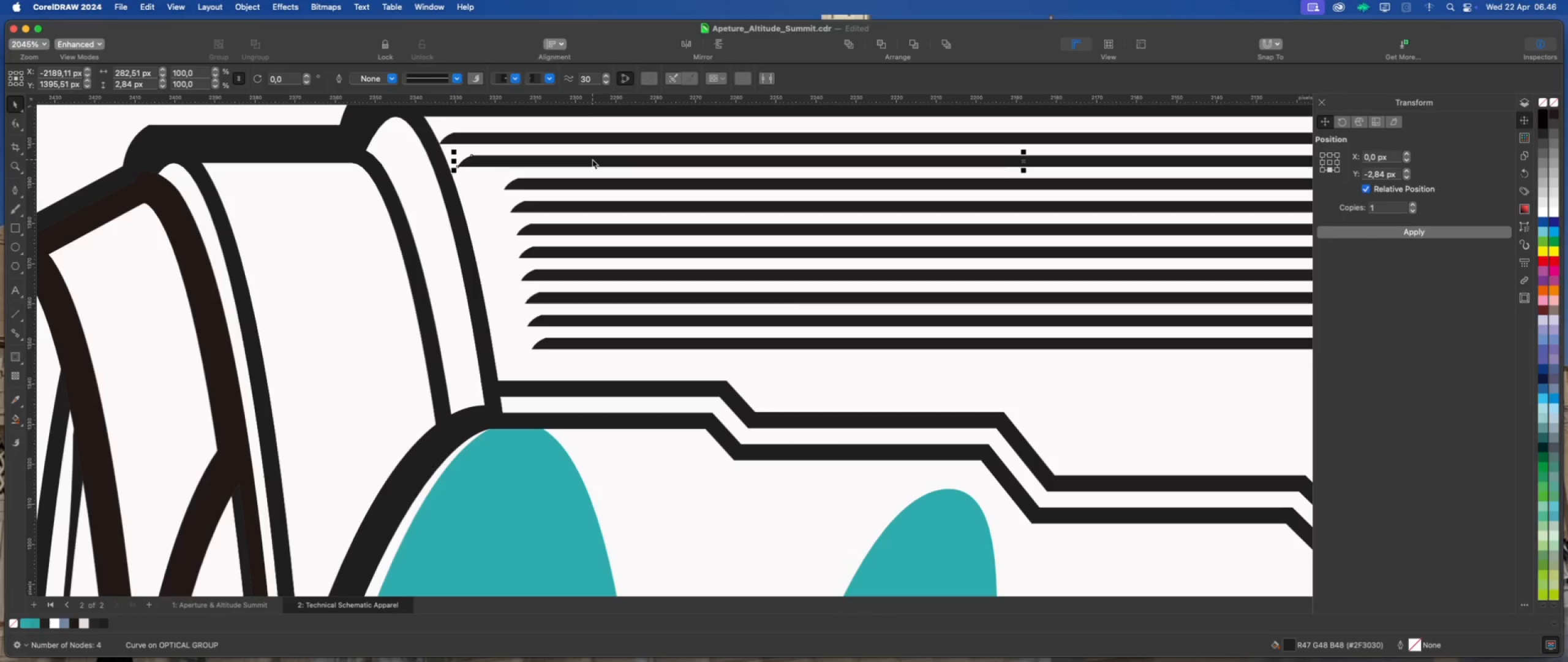 
key(ArrowRight)
 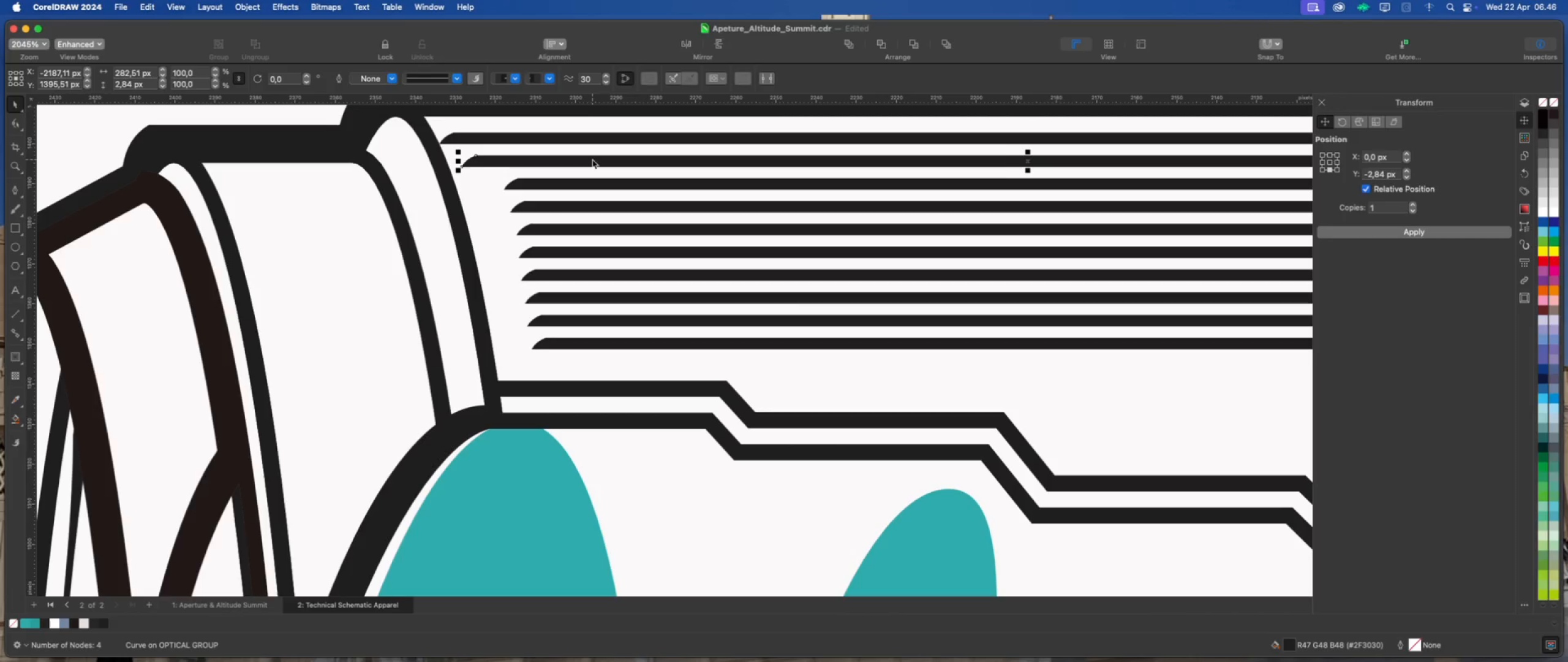 
key(ArrowRight)
 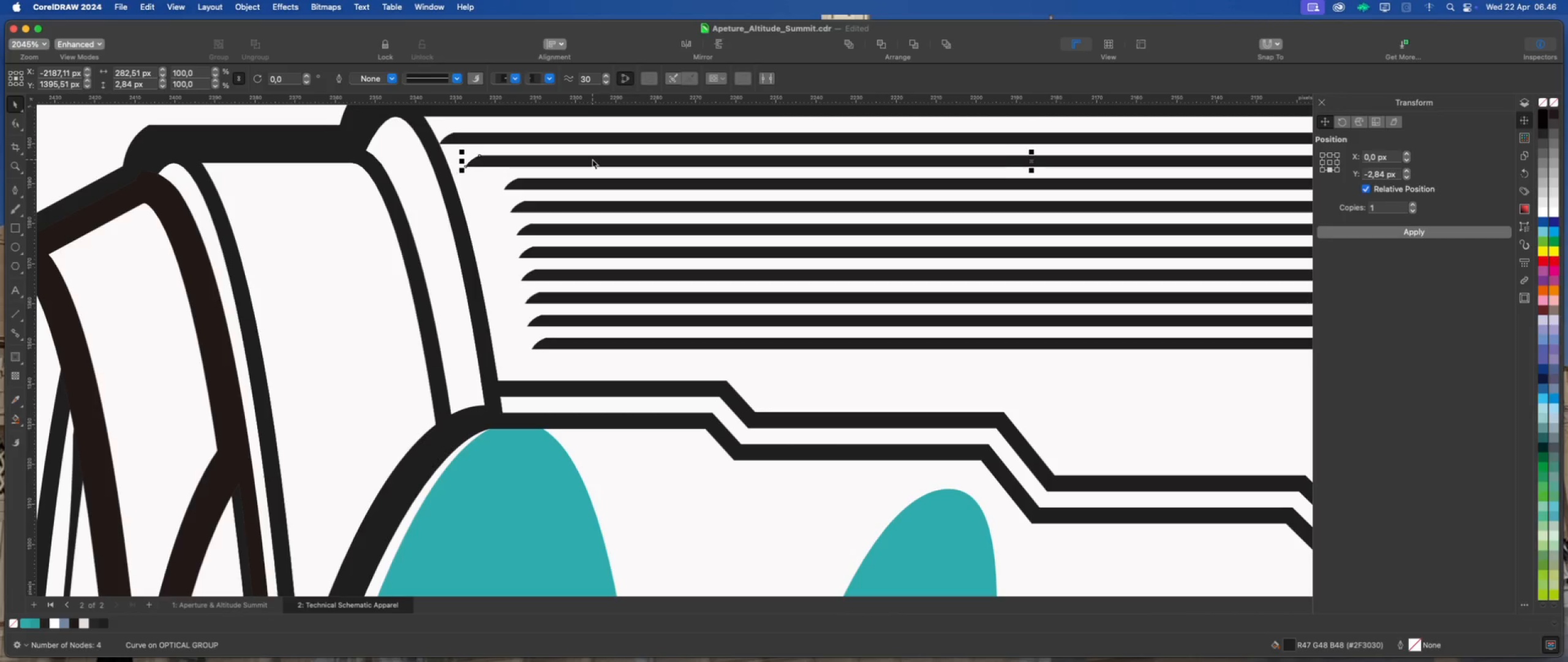 
key(ArrowRight)
 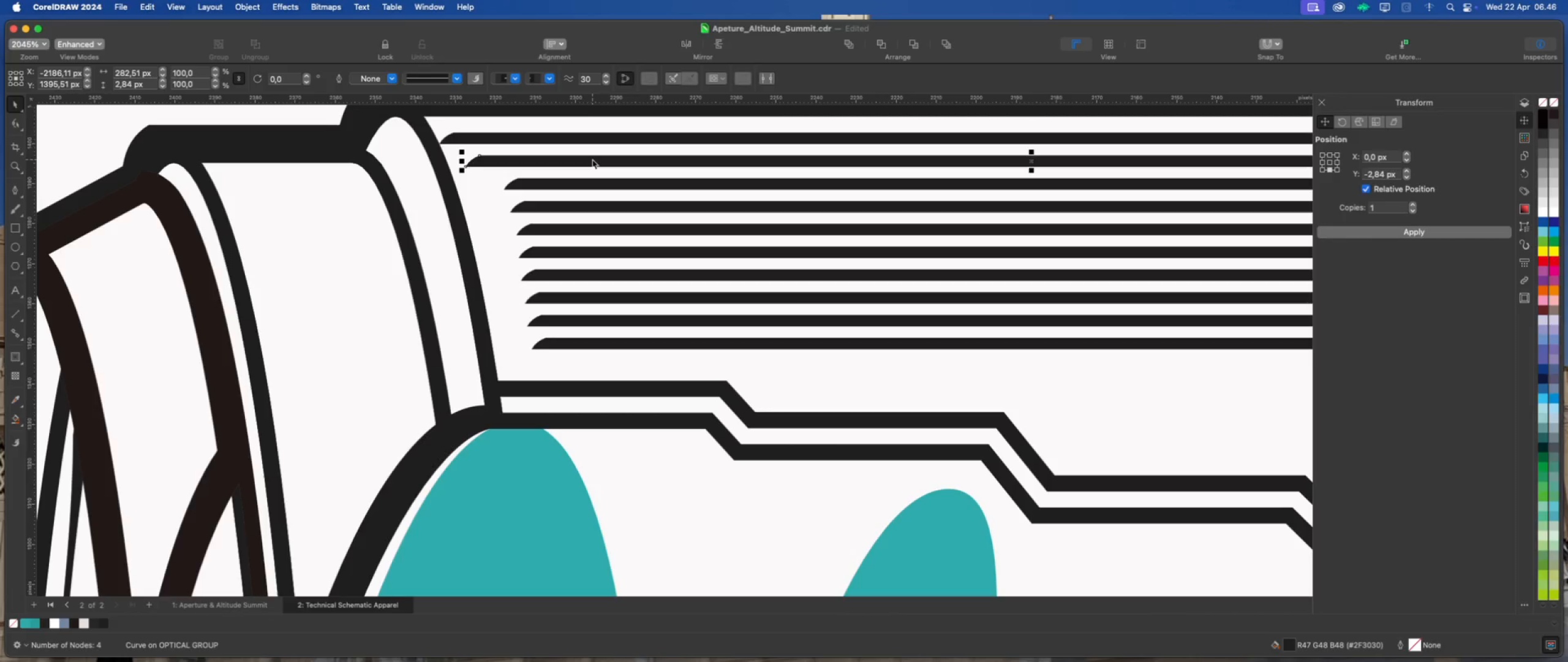 
key(ArrowRight)
 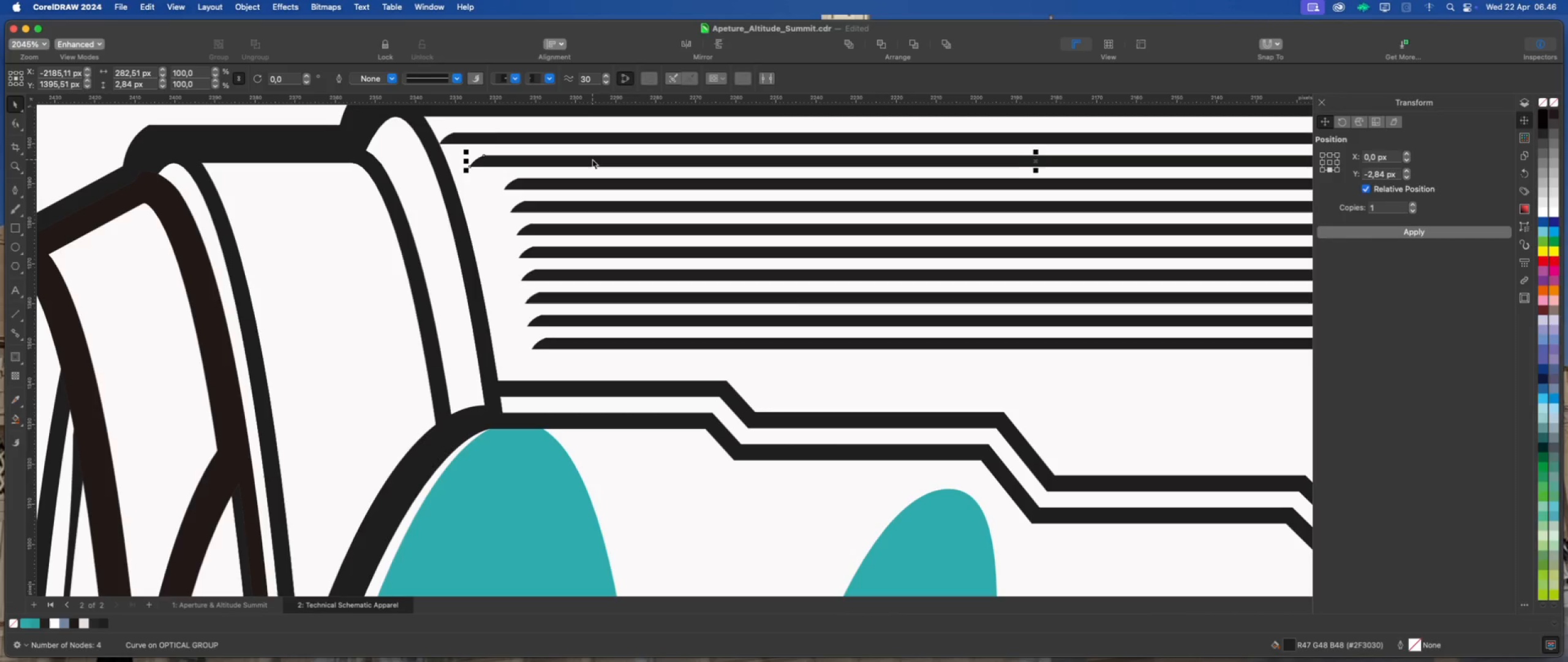 
key(ArrowRight)
 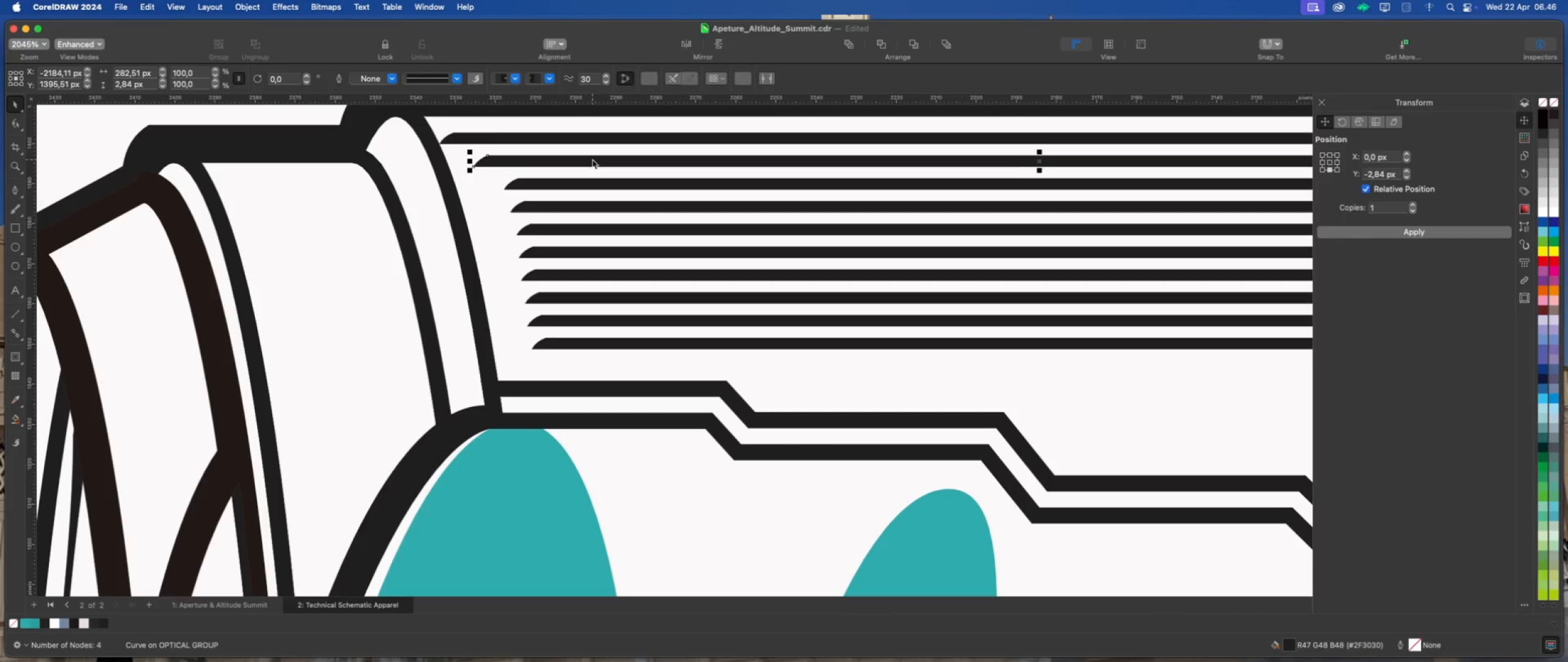 
key(ArrowRight)
 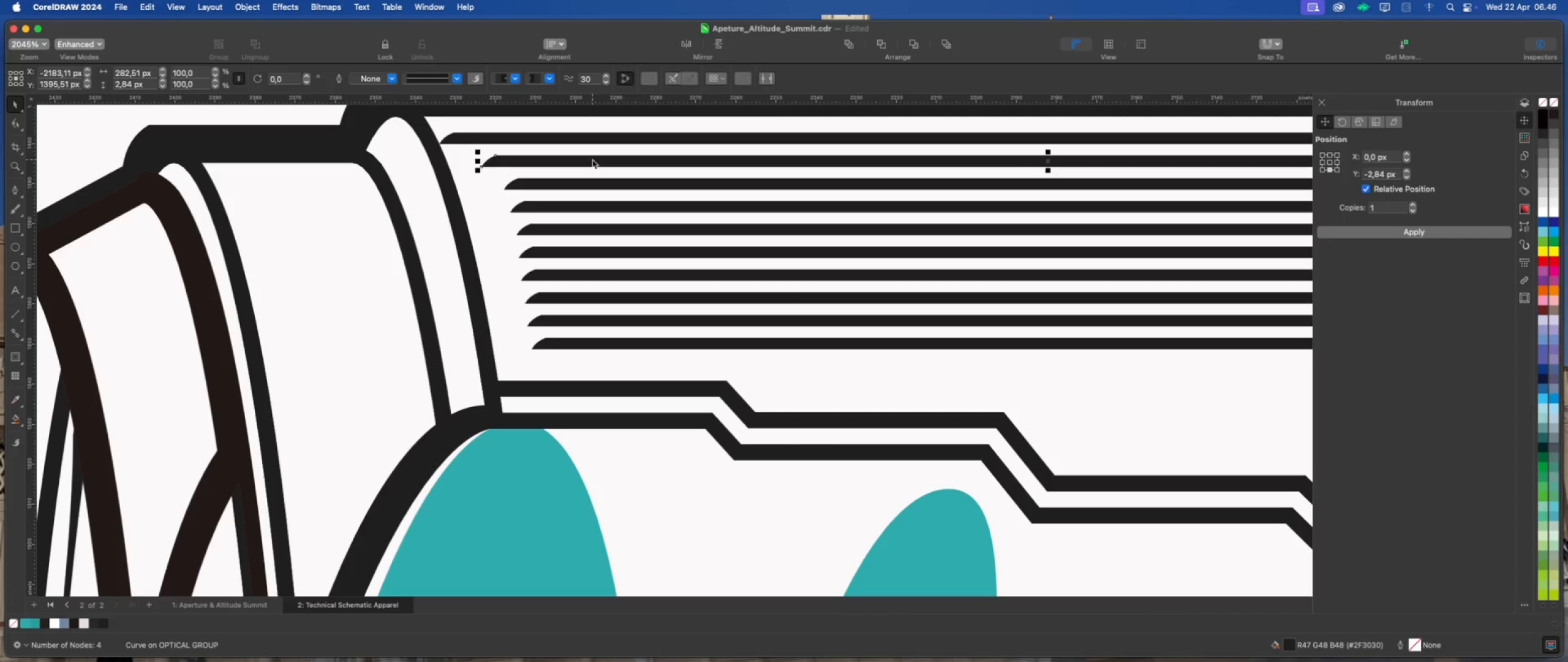 
key(ArrowRight)
 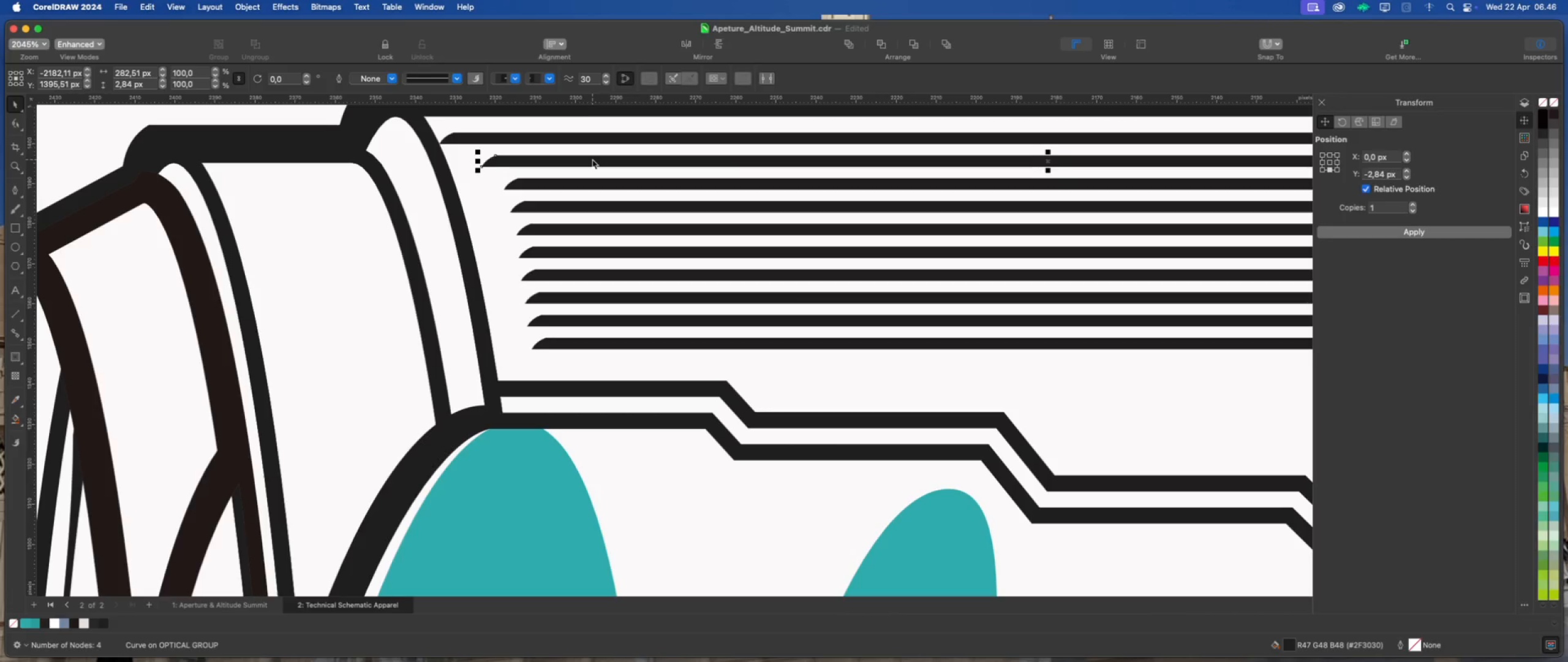 
key(ArrowRight)
 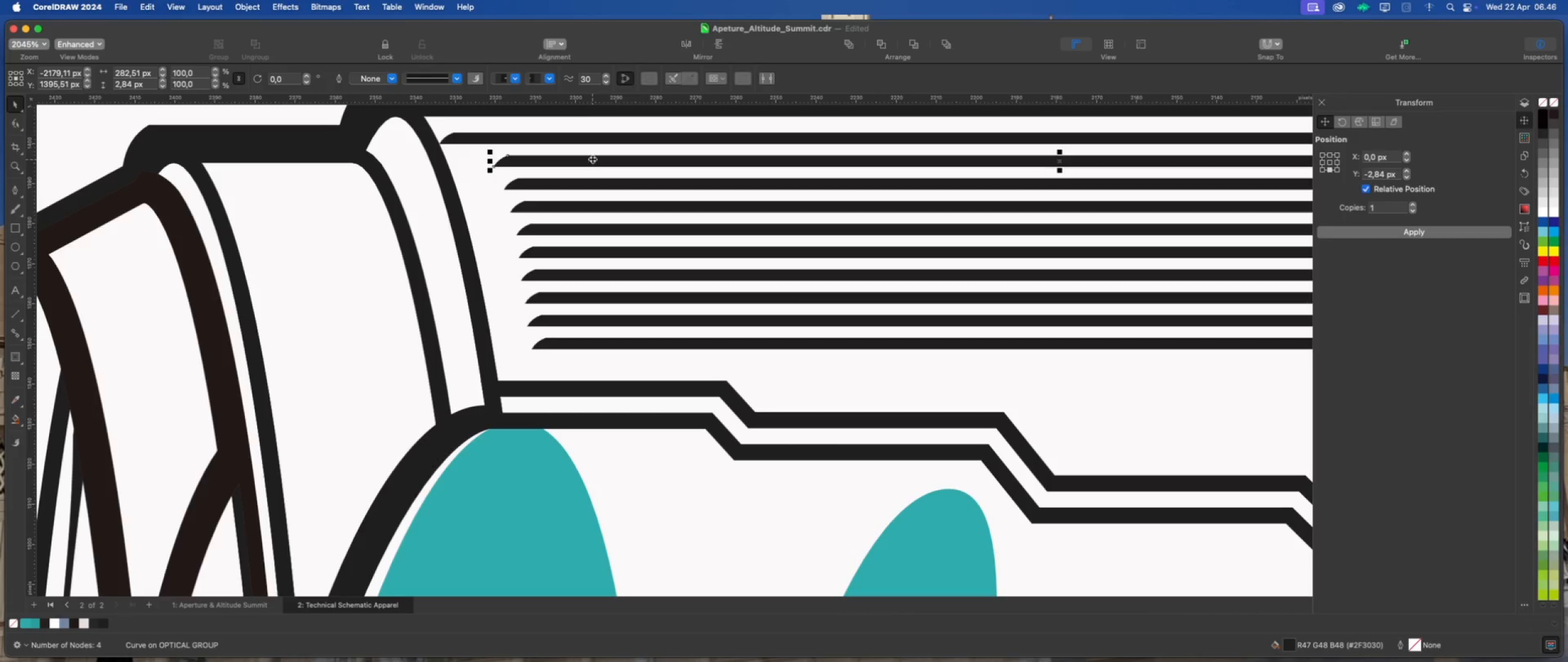 
left_click([589, 136])
 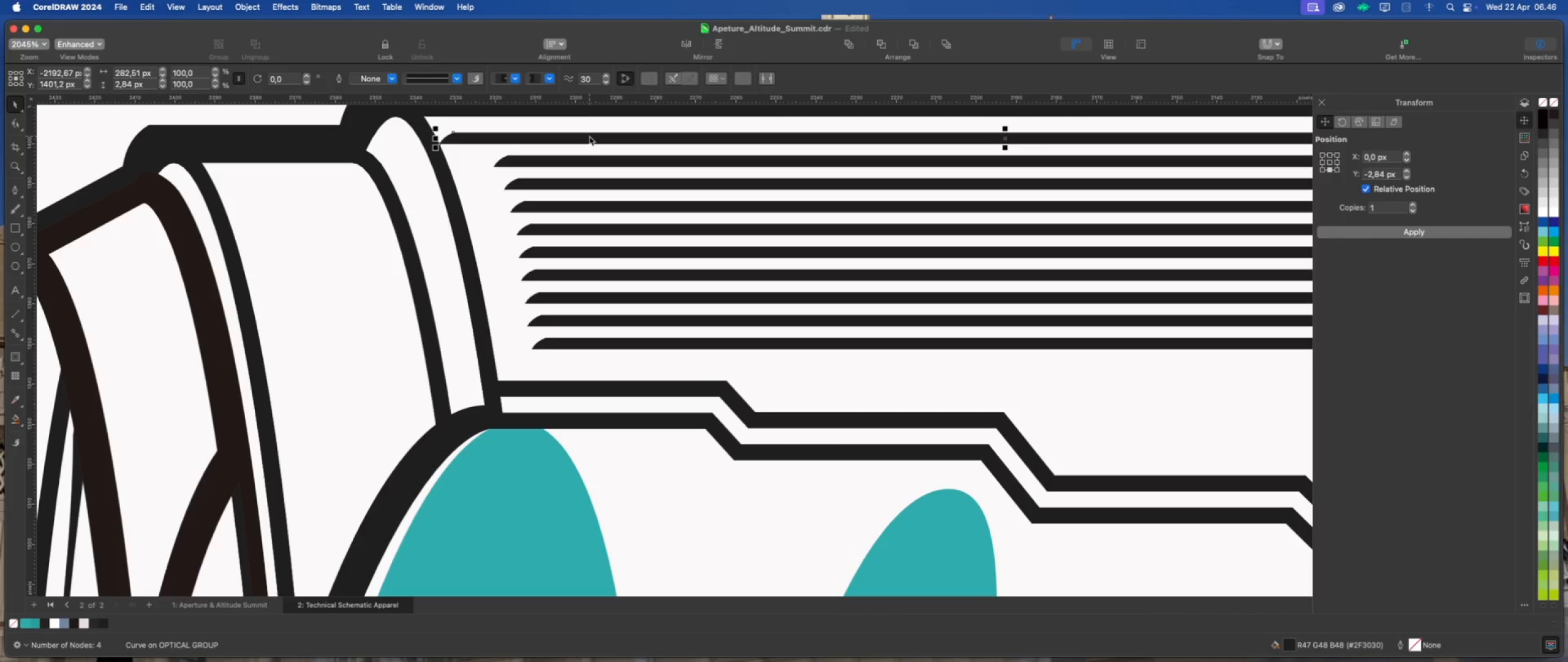 
key(ArrowRight)
 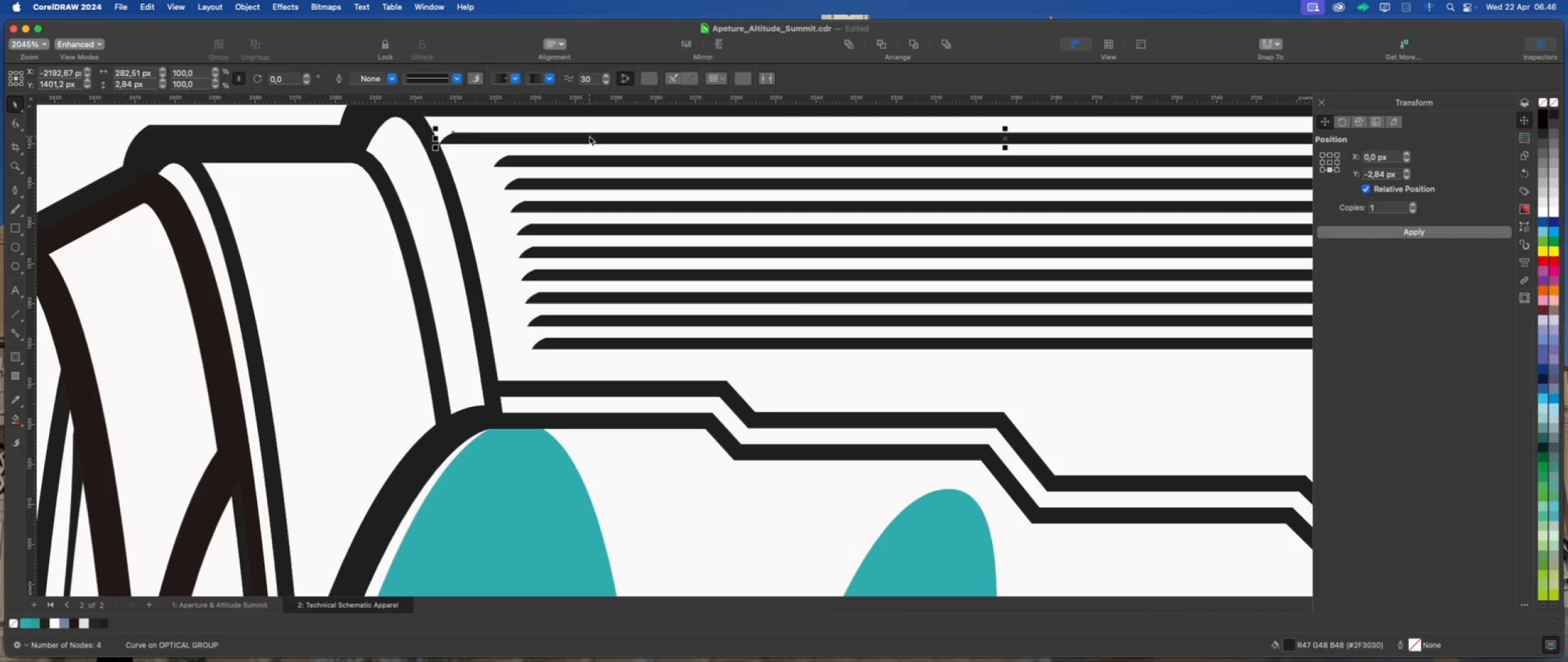 
key(ArrowRight)
 